 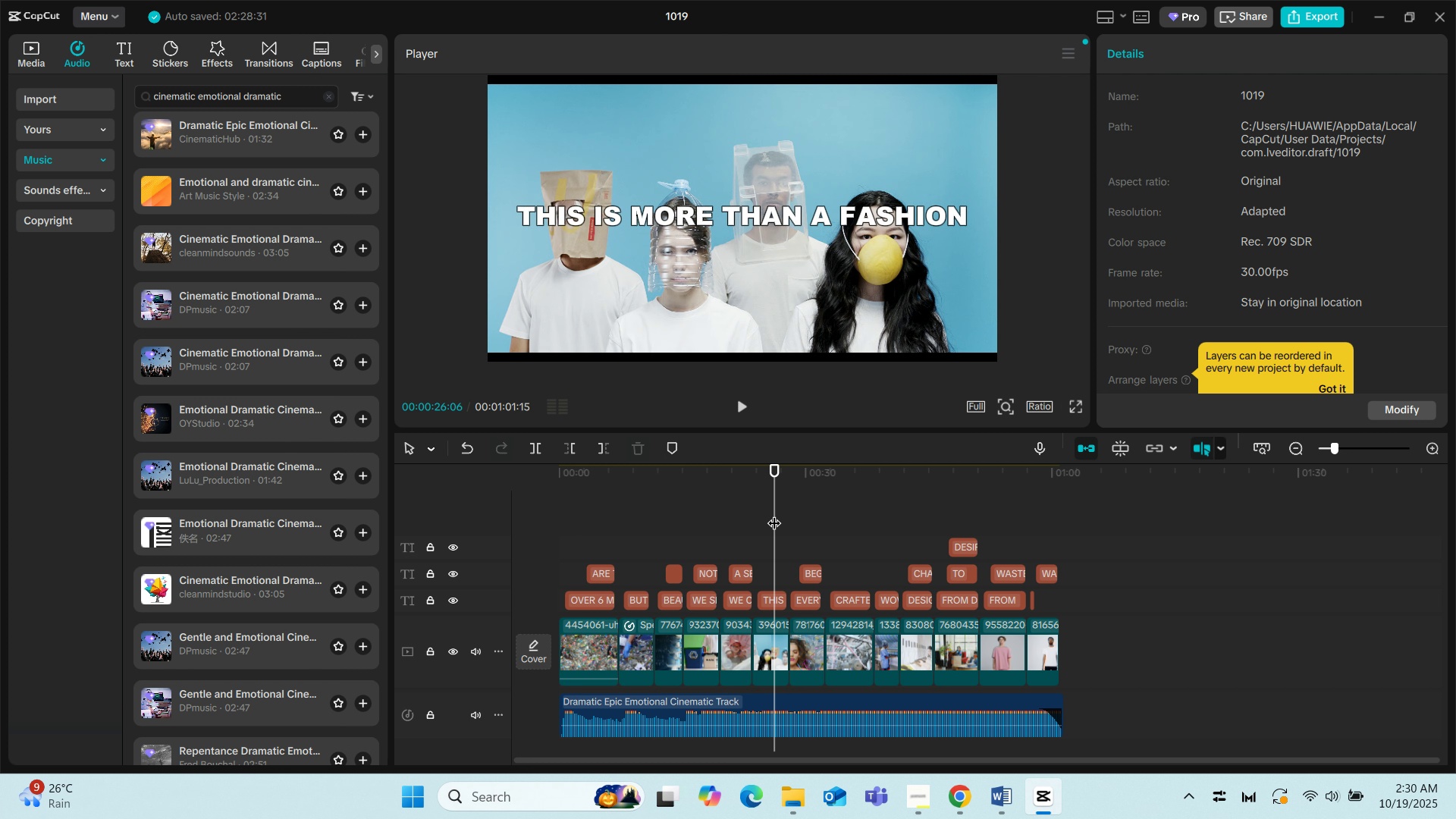 
key(Space)
 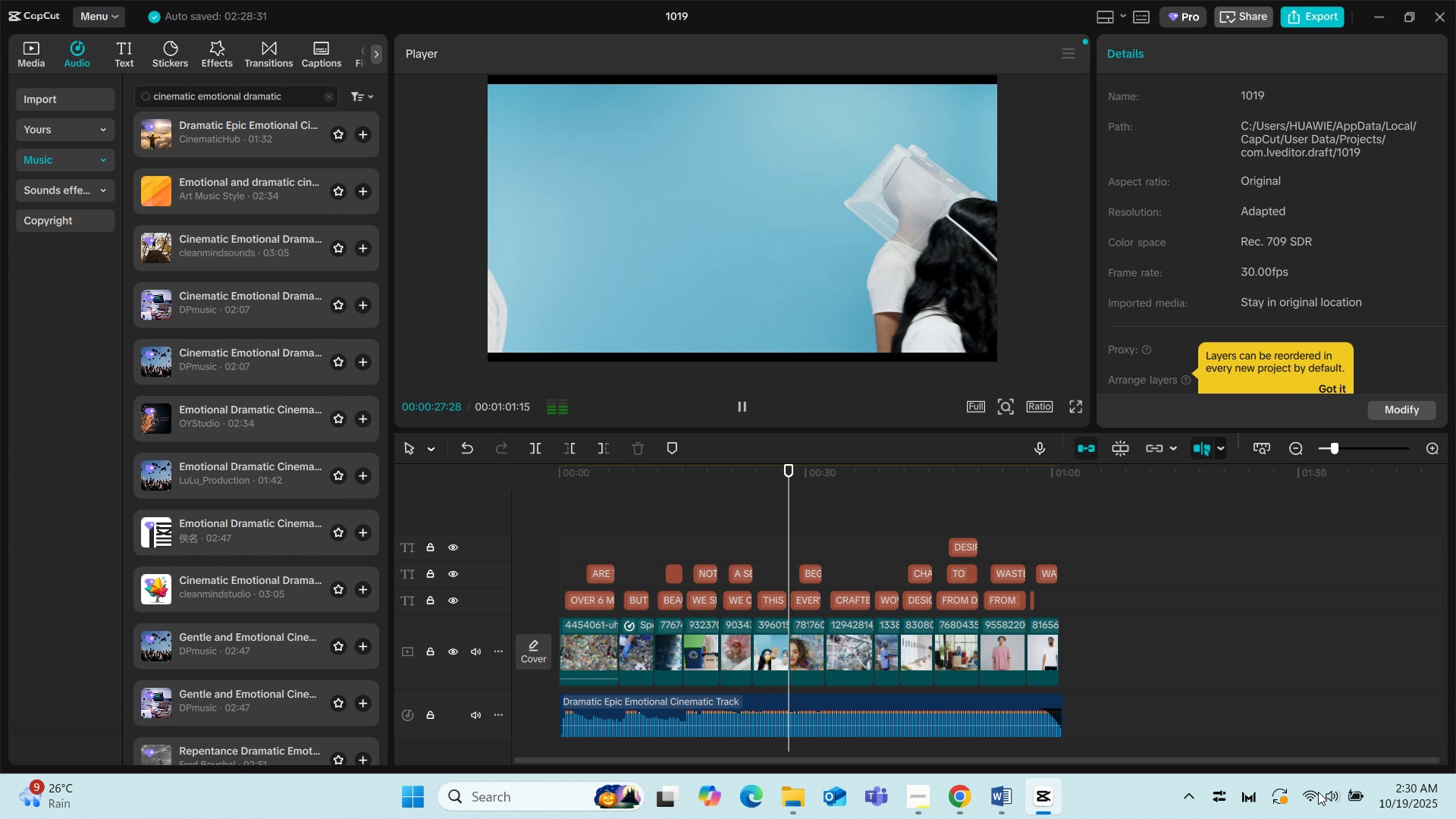 
left_click([1340, 805])
 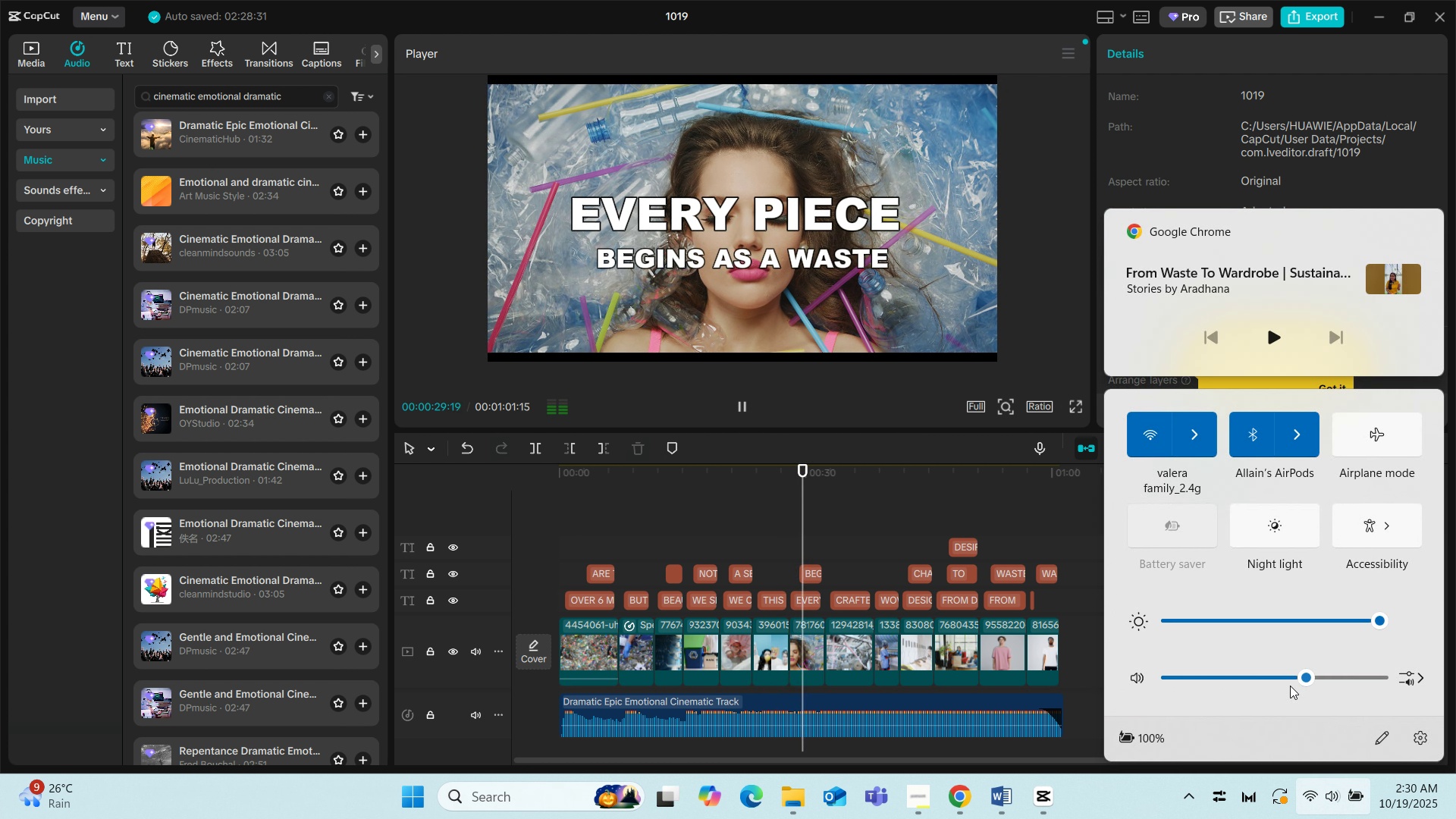 
left_click([1290, 680])
 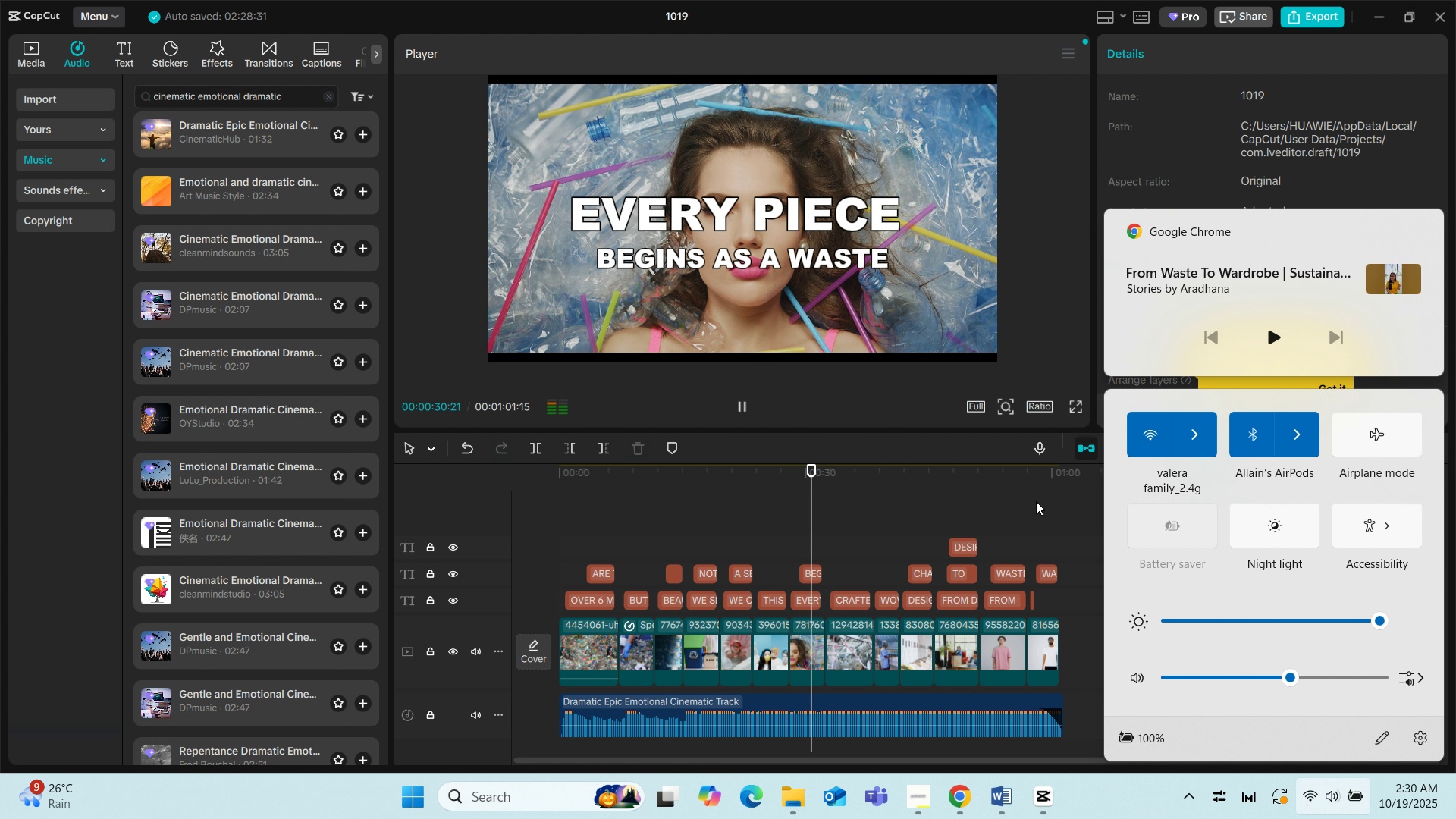 
left_click([1036, 501])
 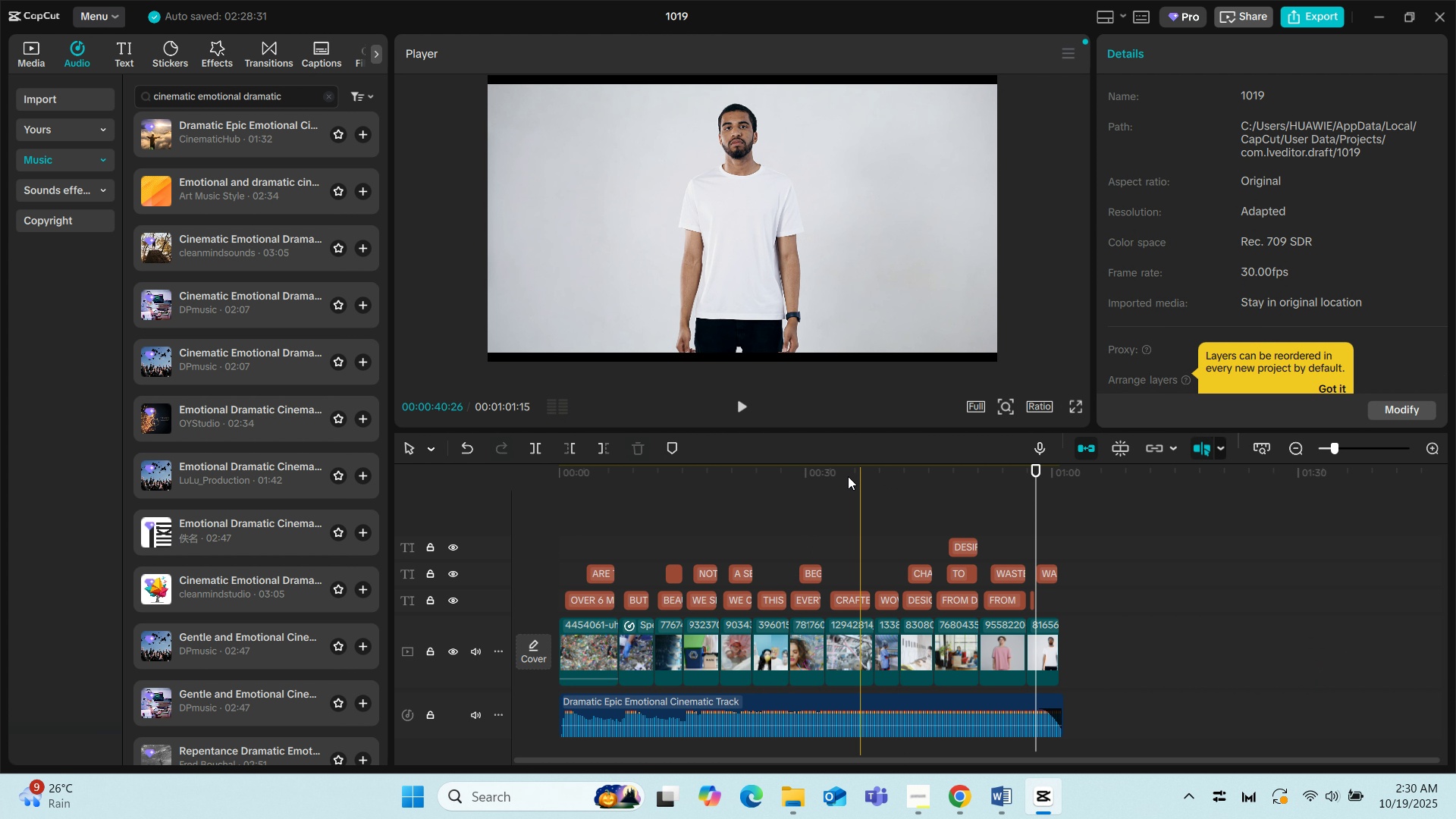 
left_click([840, 478])
 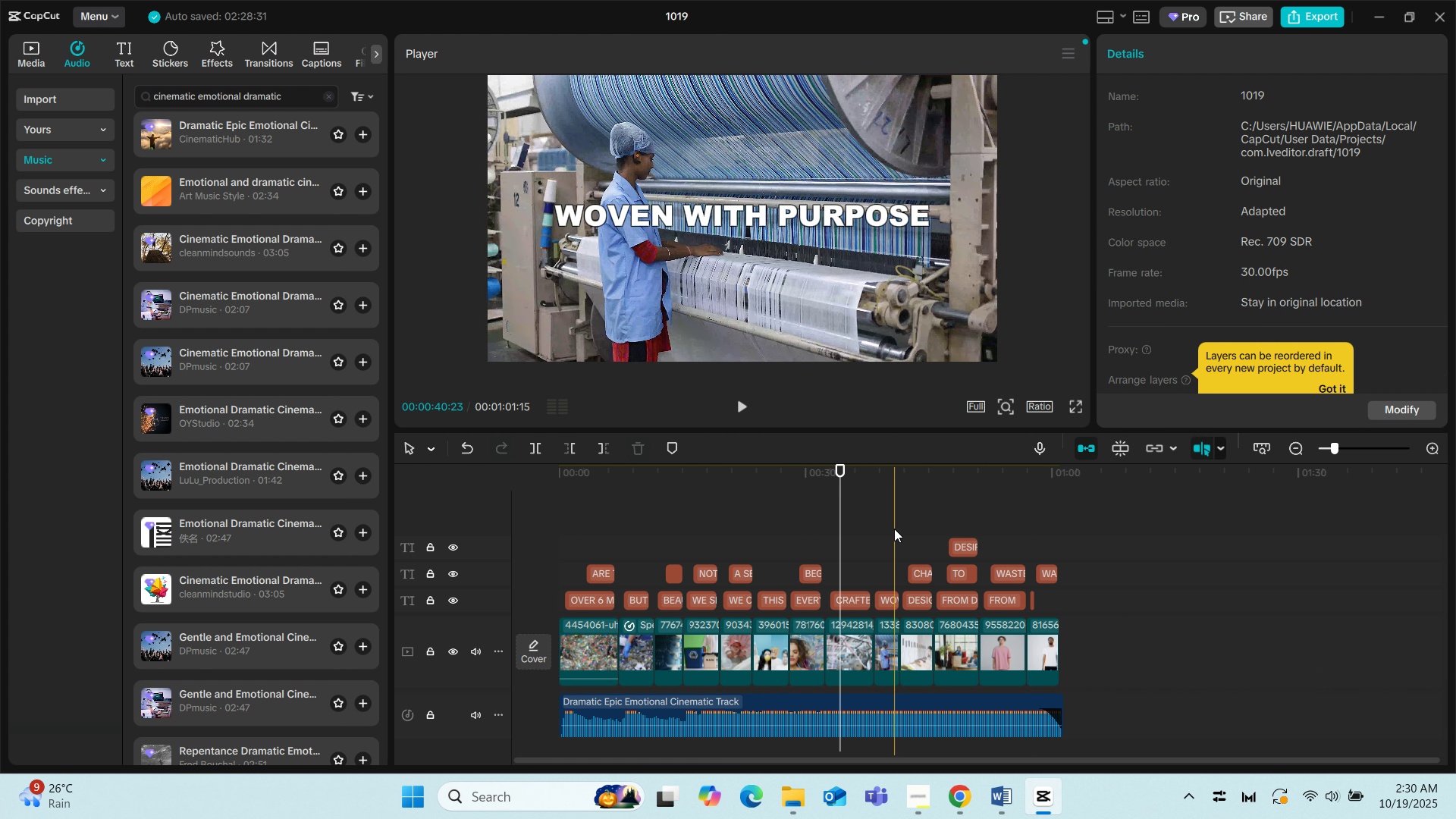 
key(Space)
 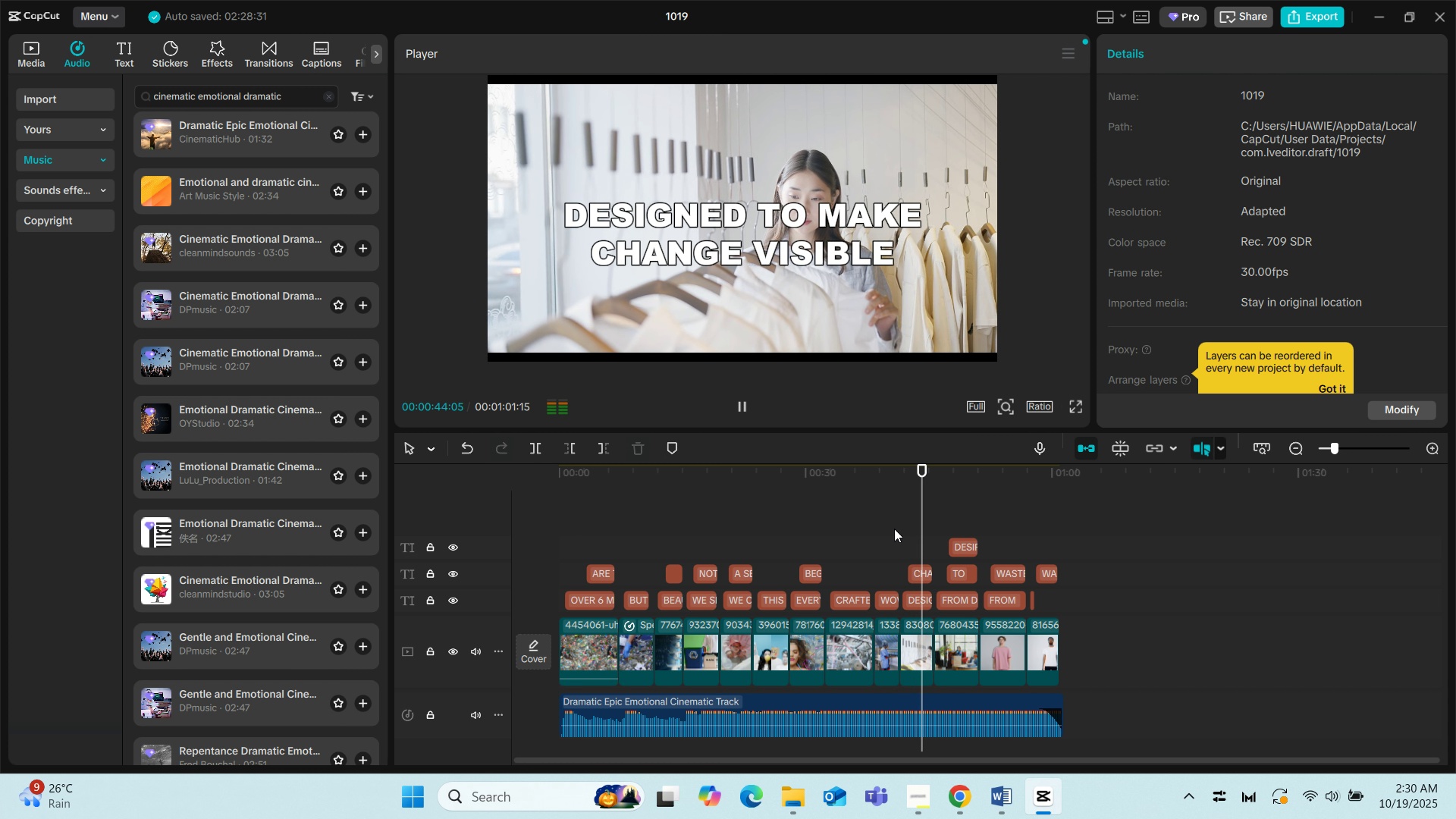 
key(Space)
 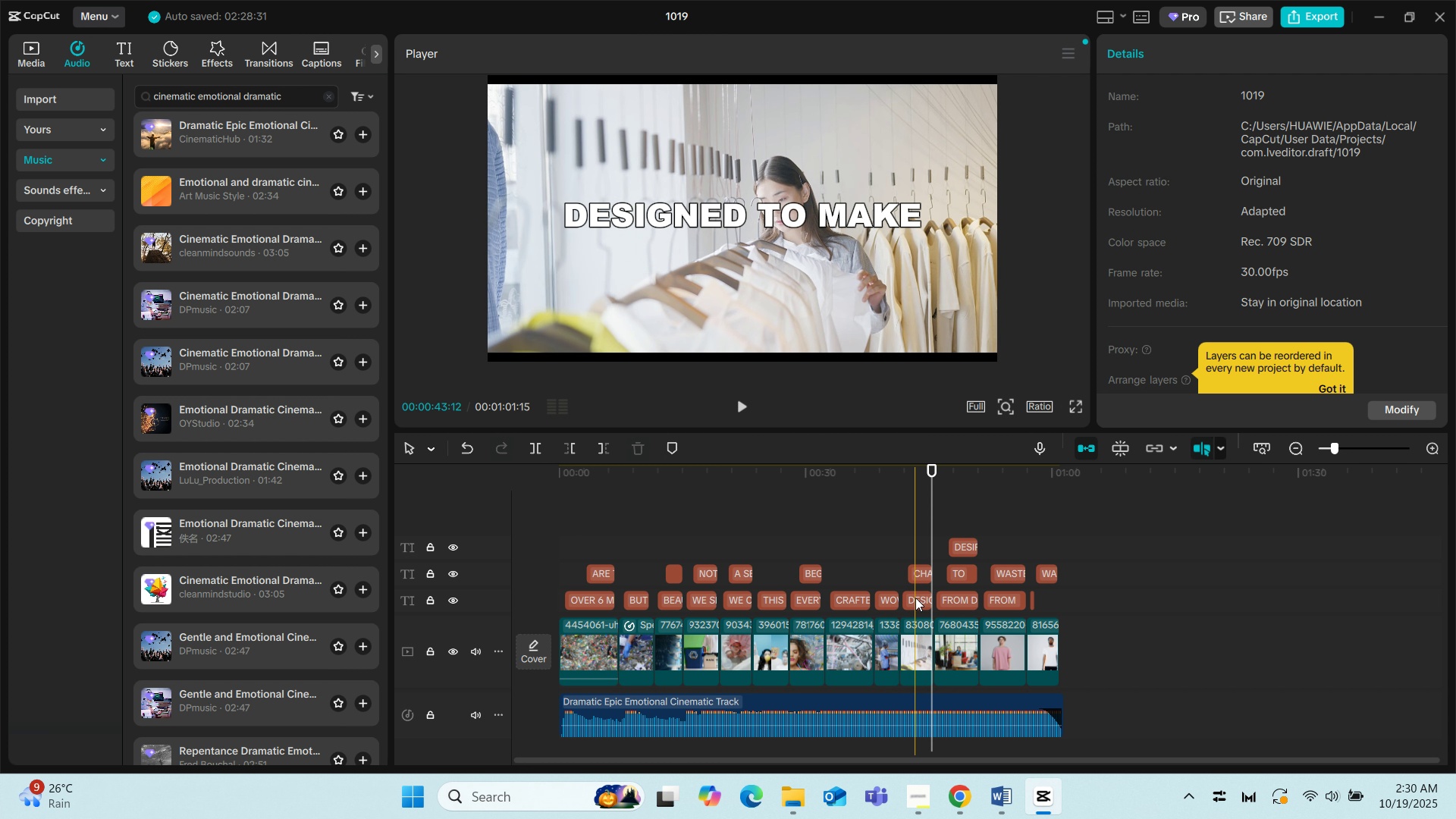 
left_click([915, 598])
 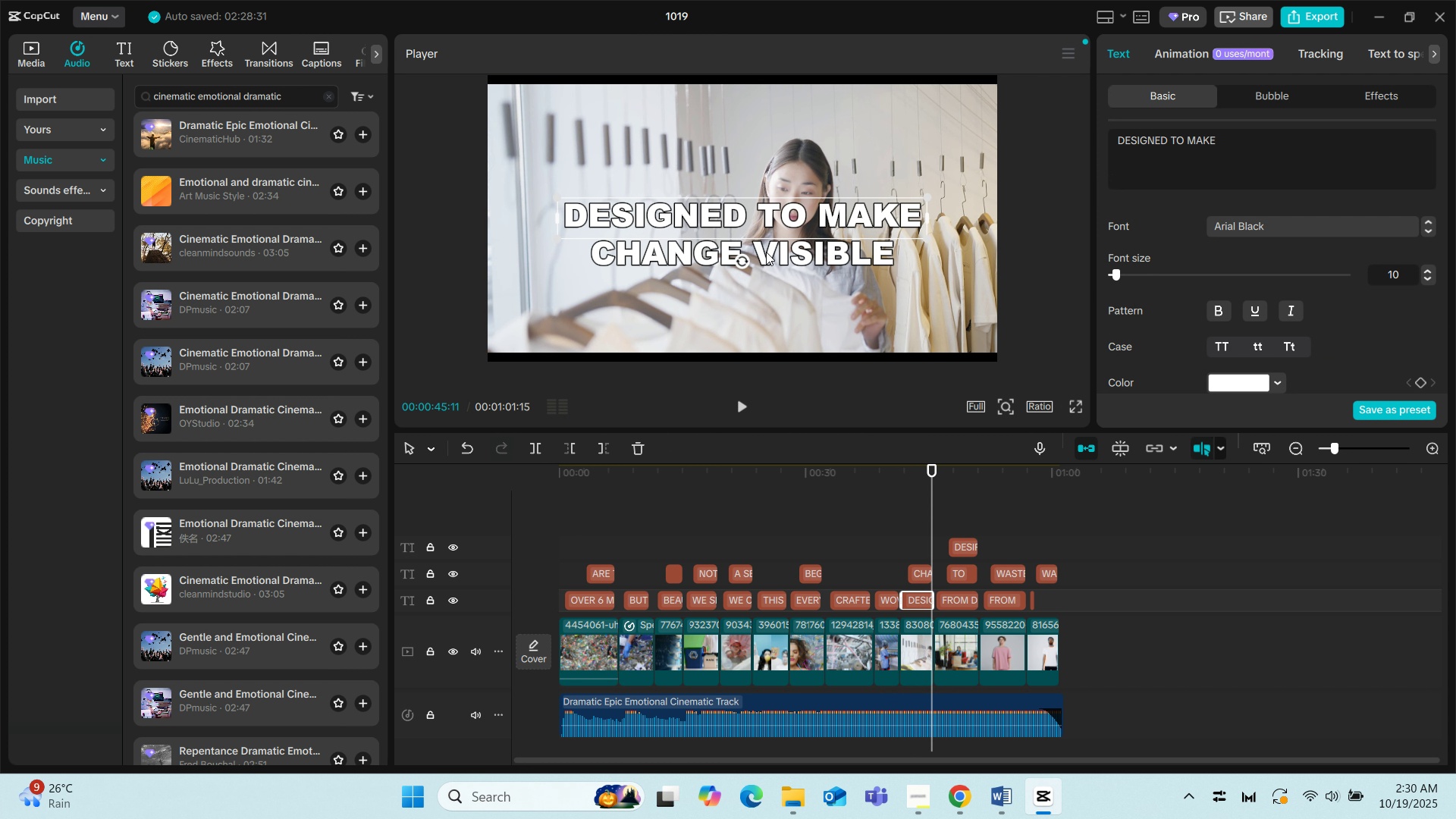 
left_click([761, 217])
 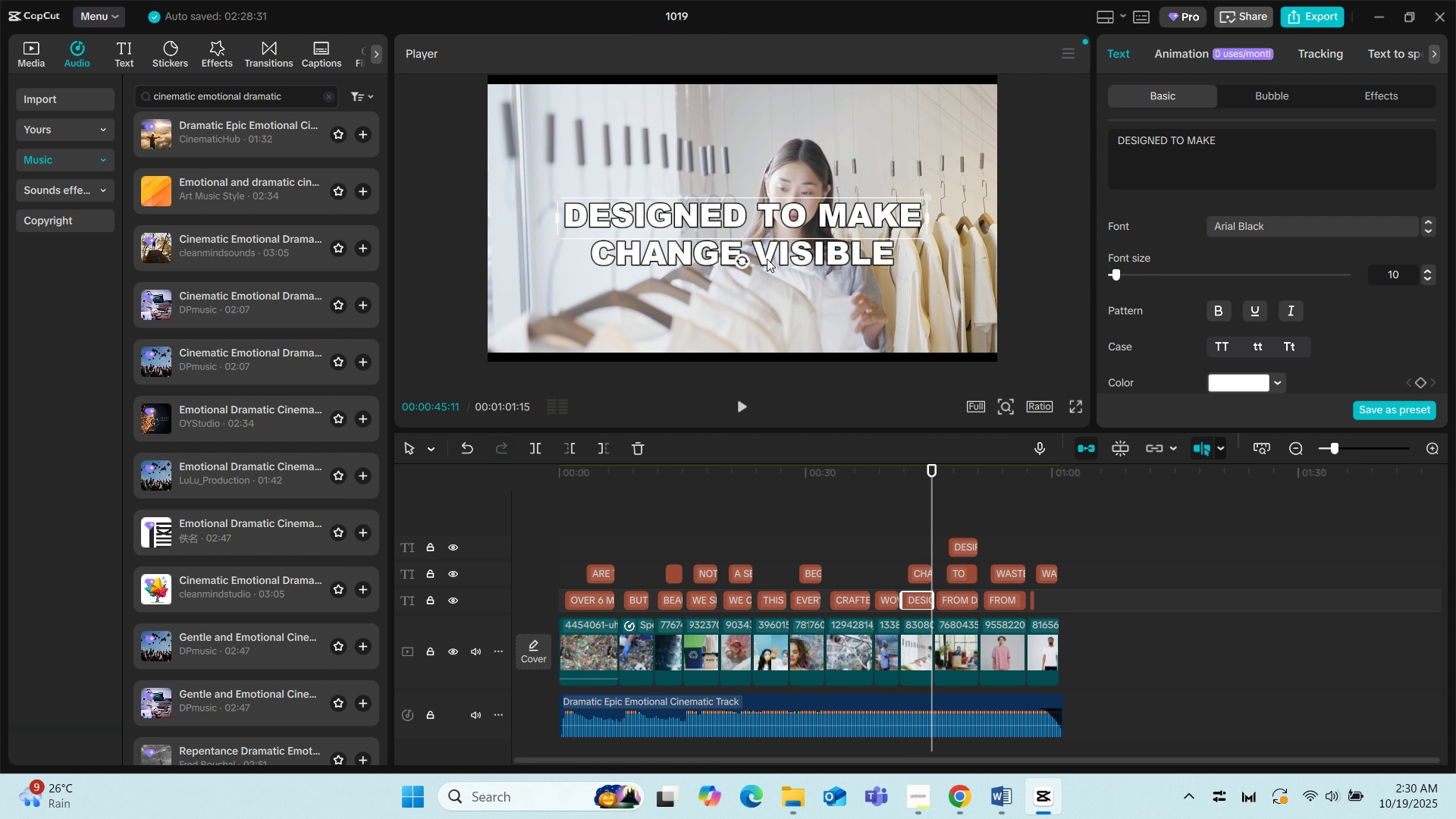 
left_click([767, 258])
 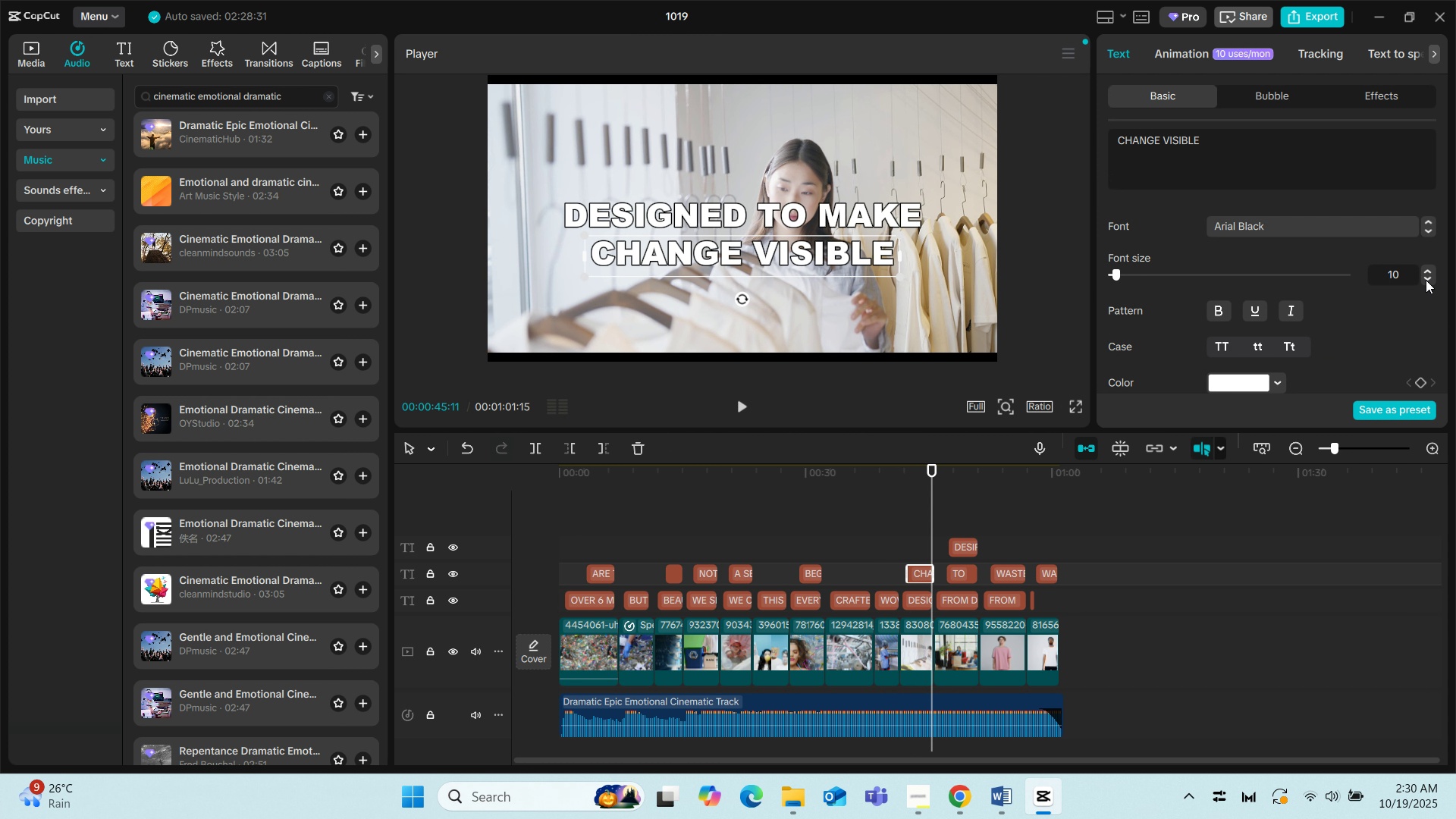 
left_click([1426, 280])
 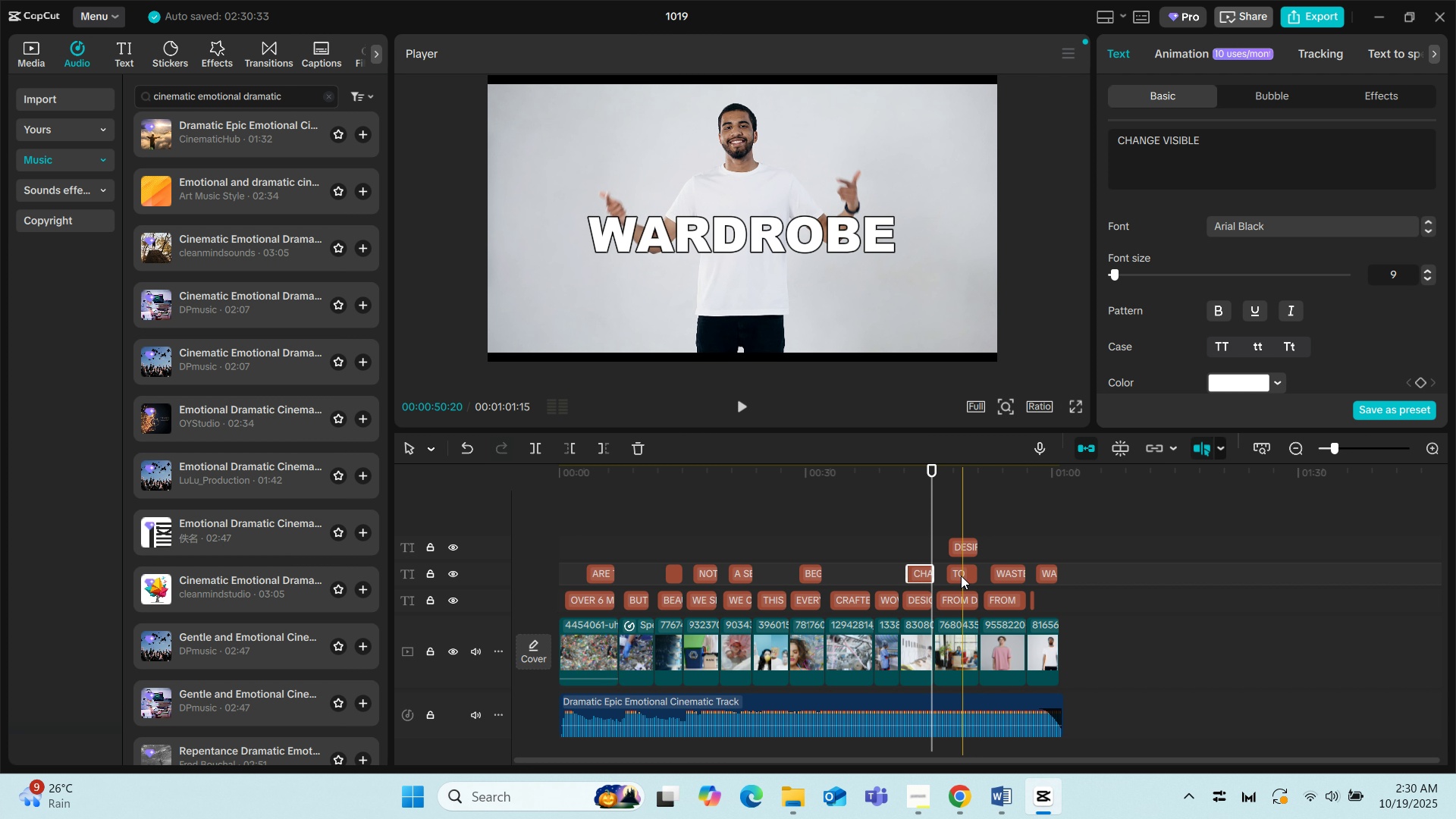 
left_click([953, 599])
 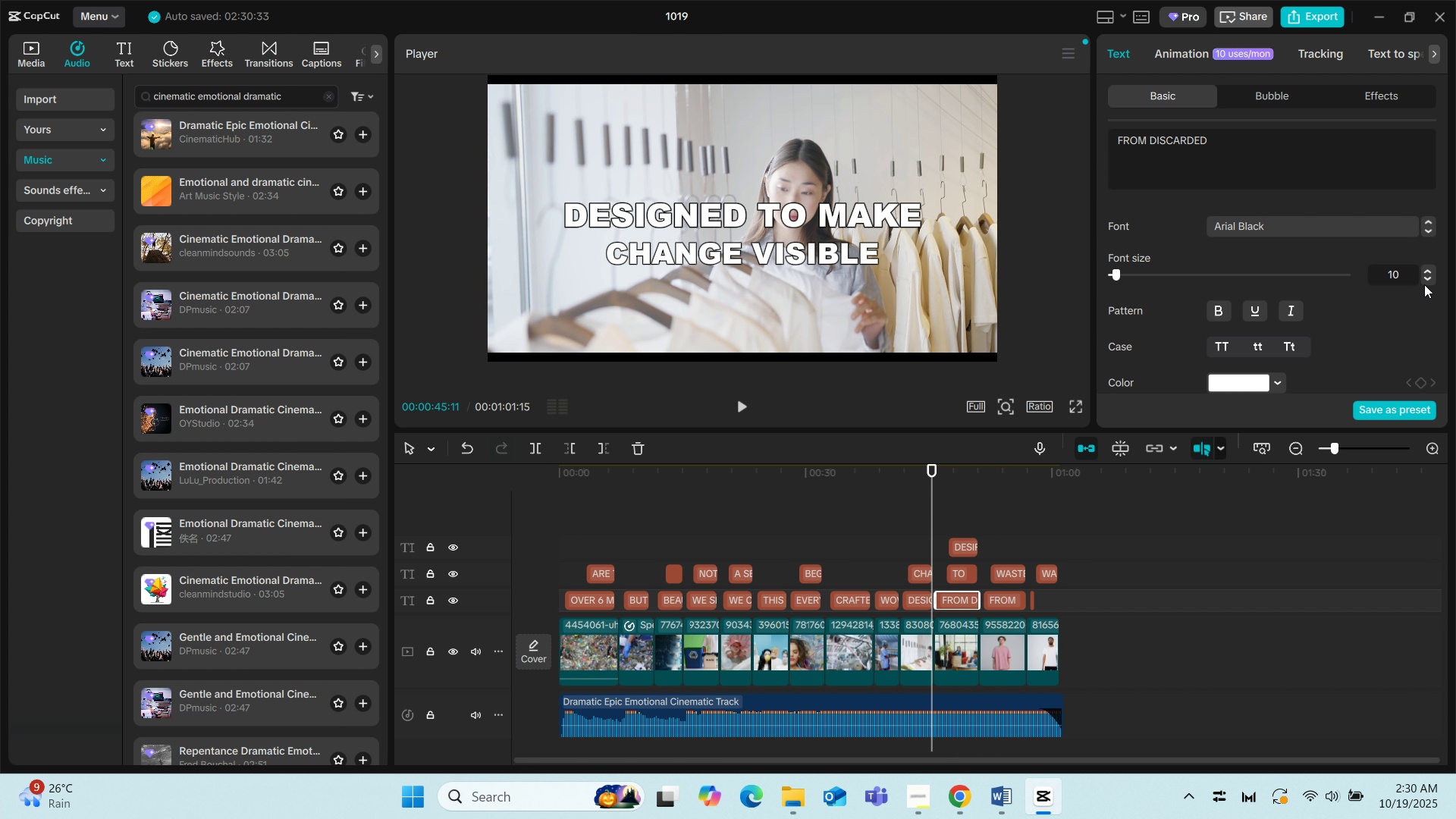 
left_click([1429, 282])
 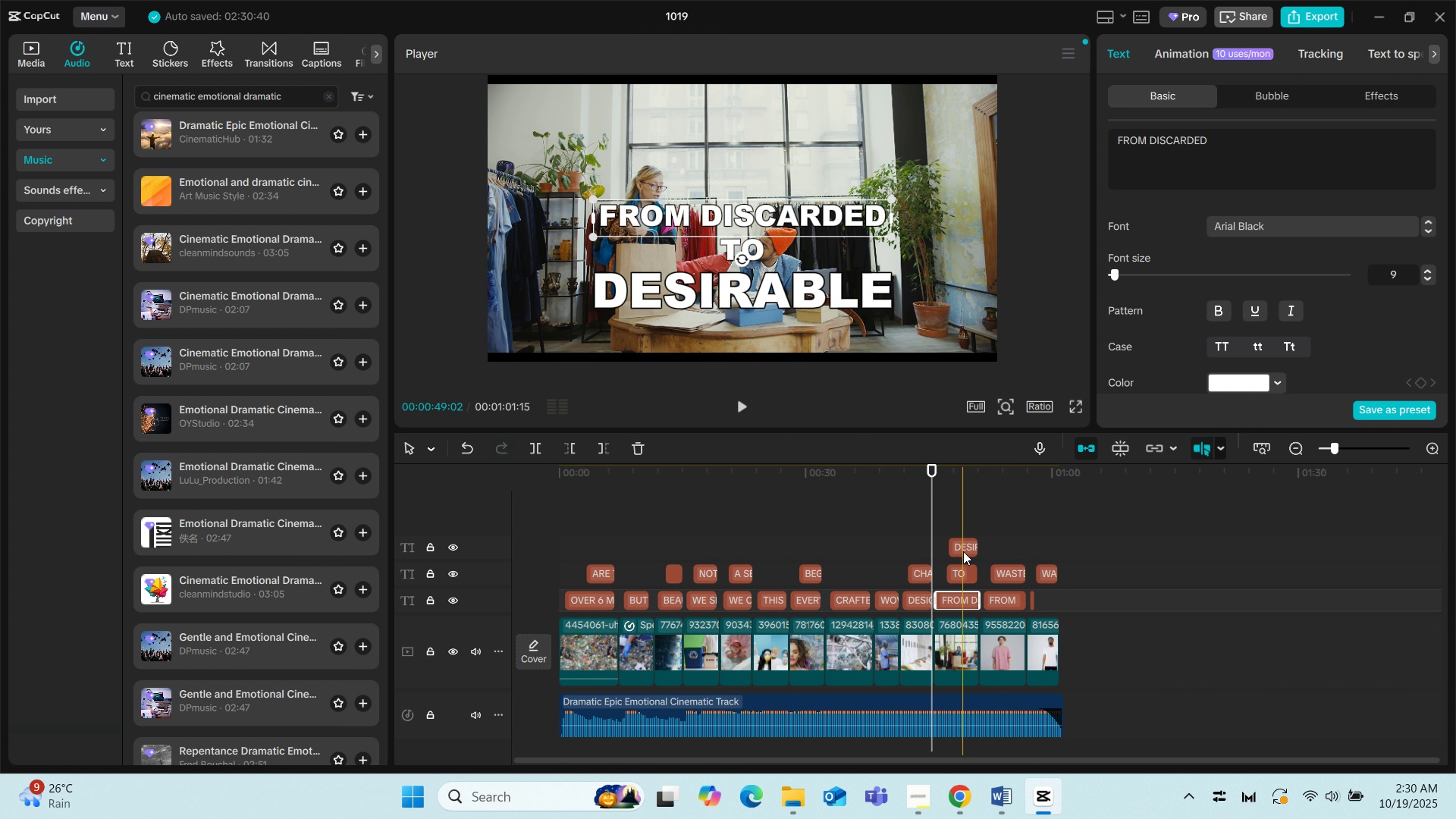 
left_click([963, 552])
 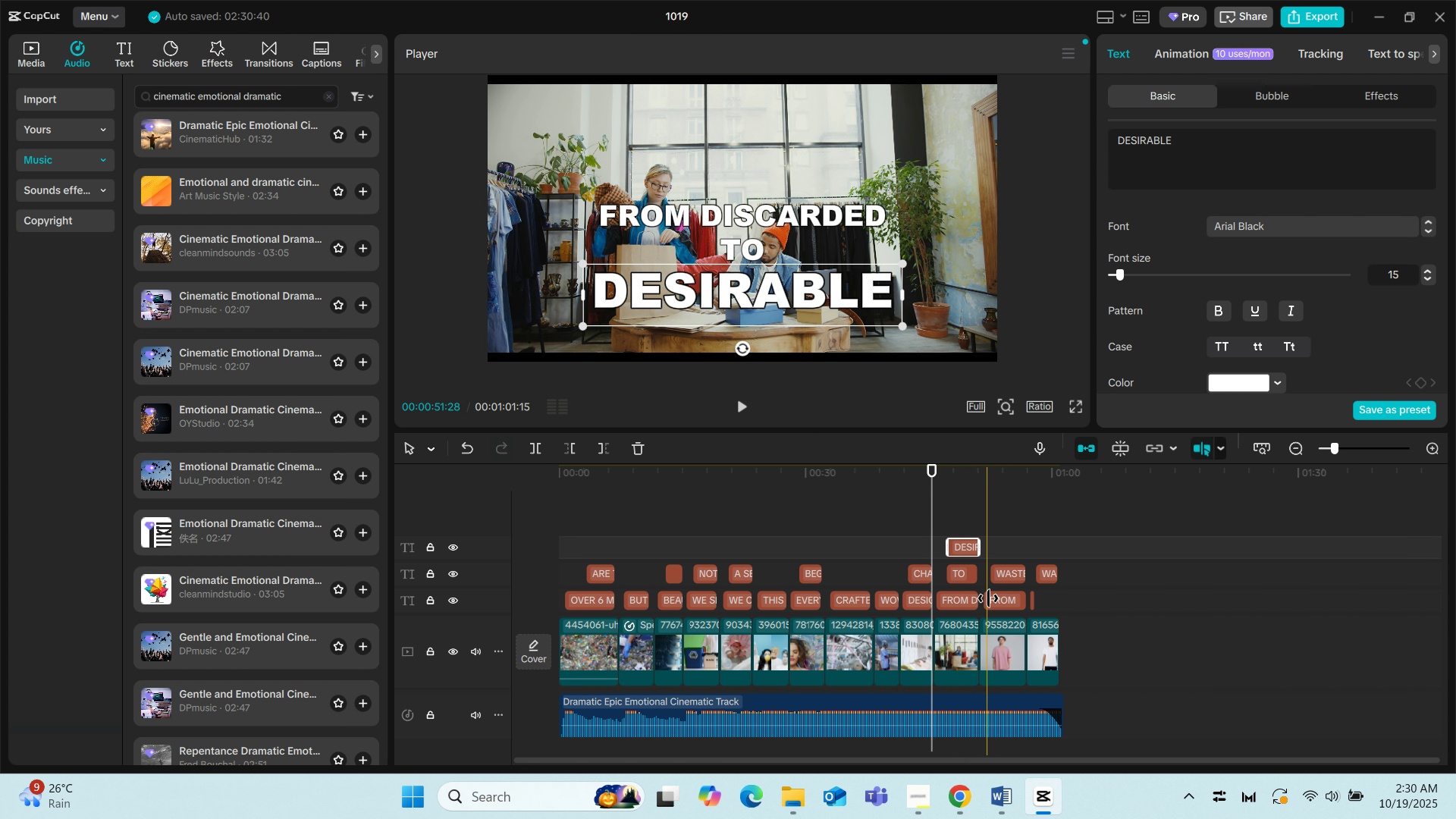 
left_click([987, 600])
 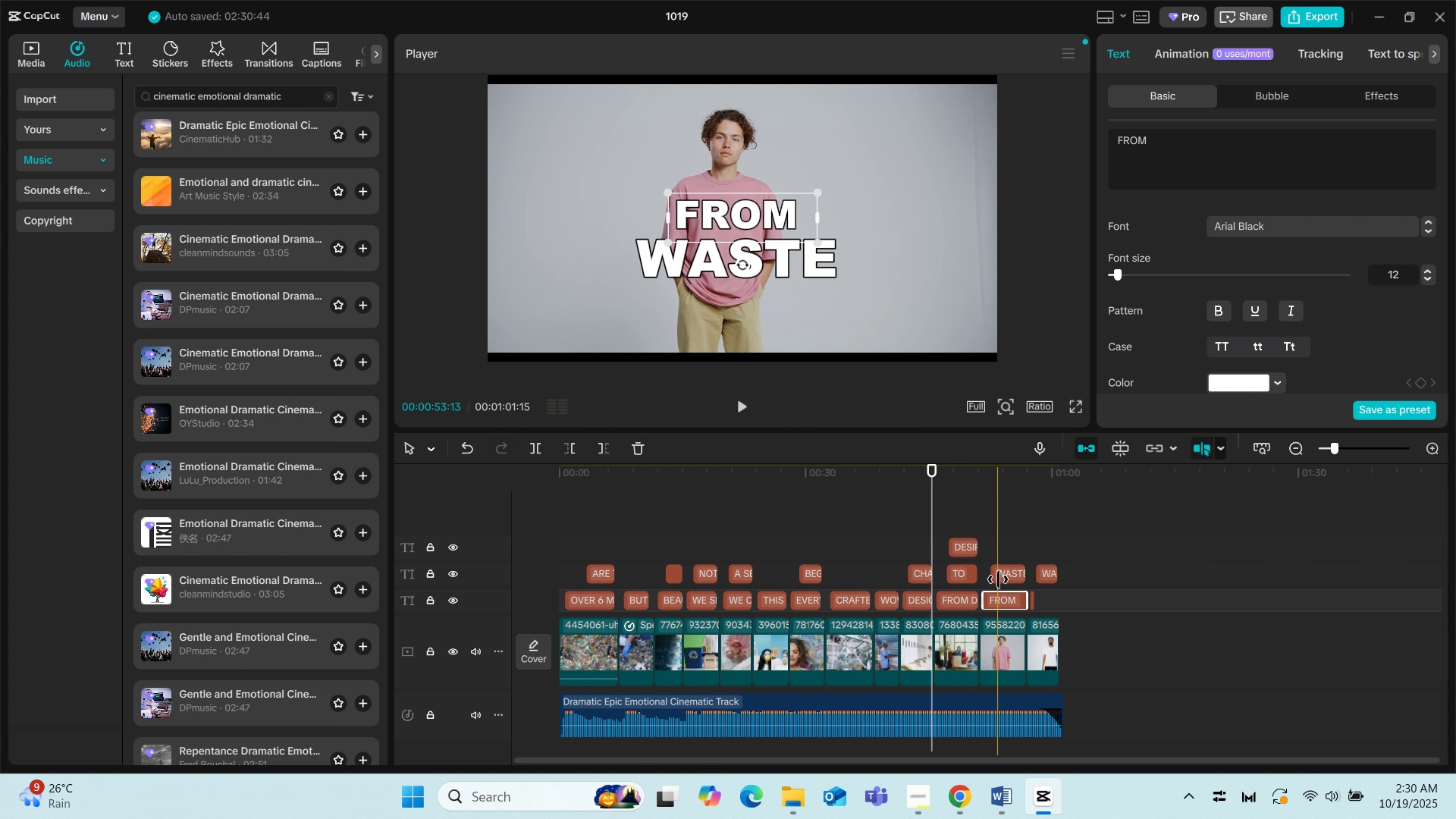 
left_click([1004, 576])
 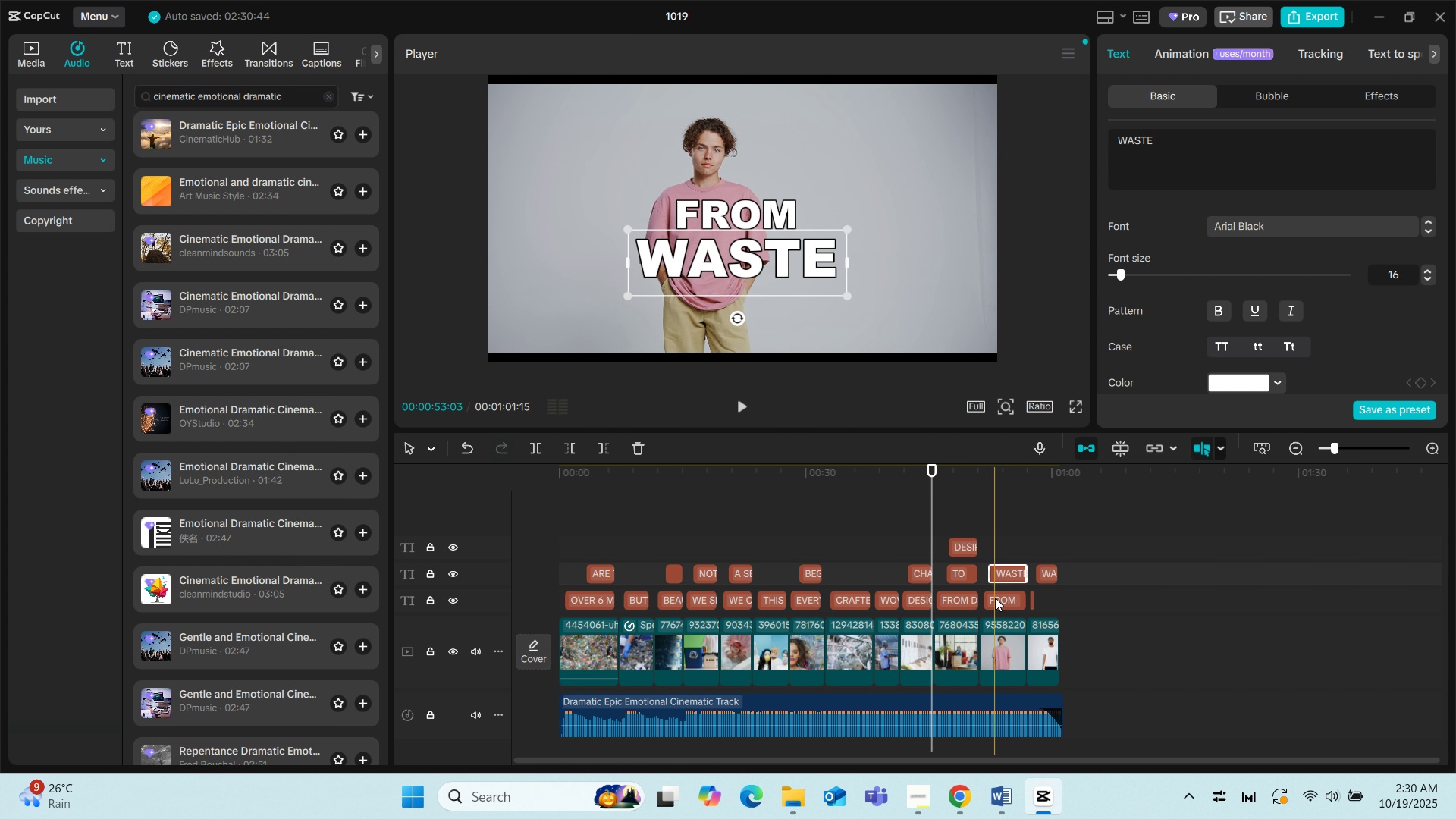 
left_click([995, 598])
 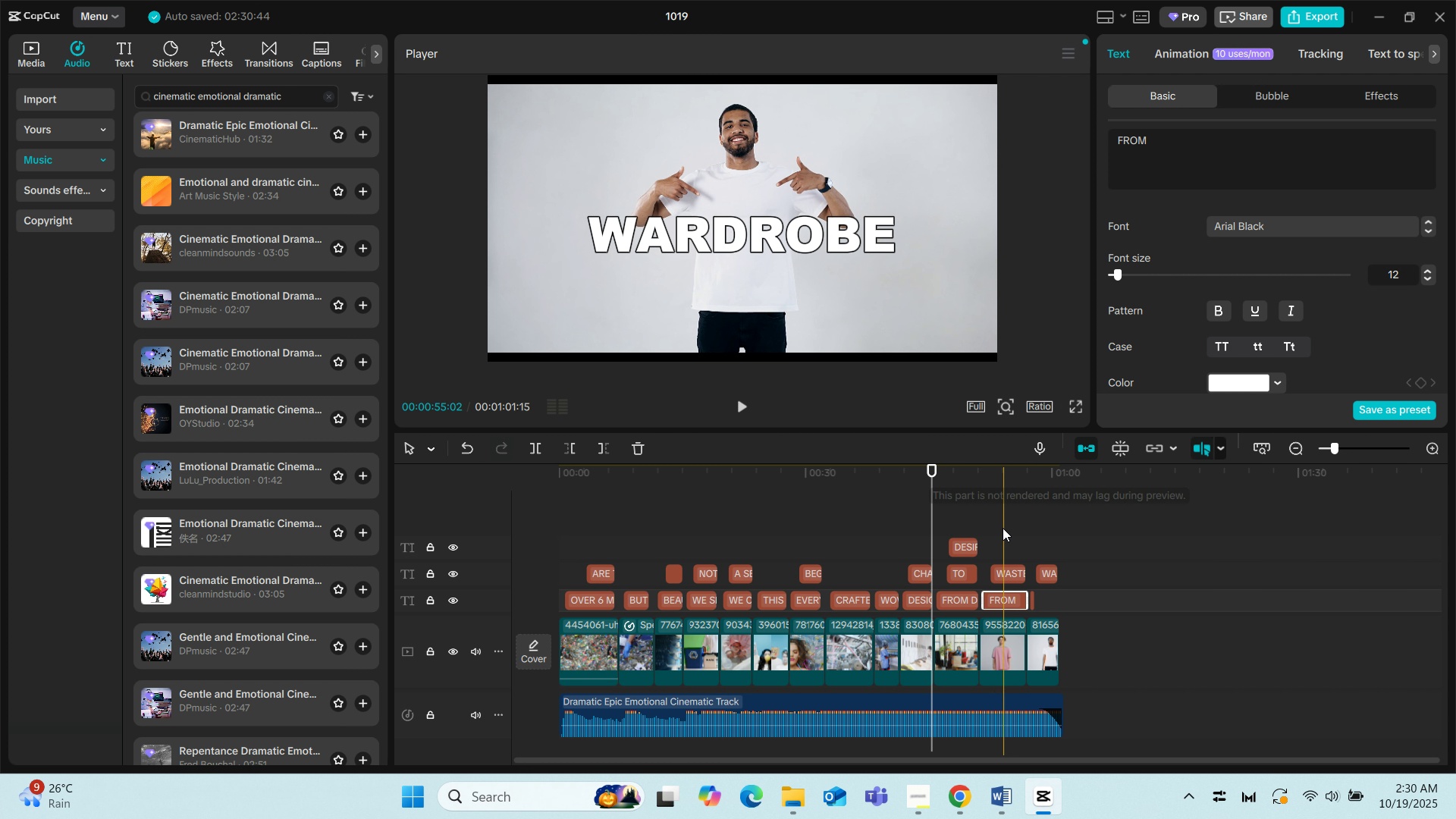 
left_click([1003, 528])
 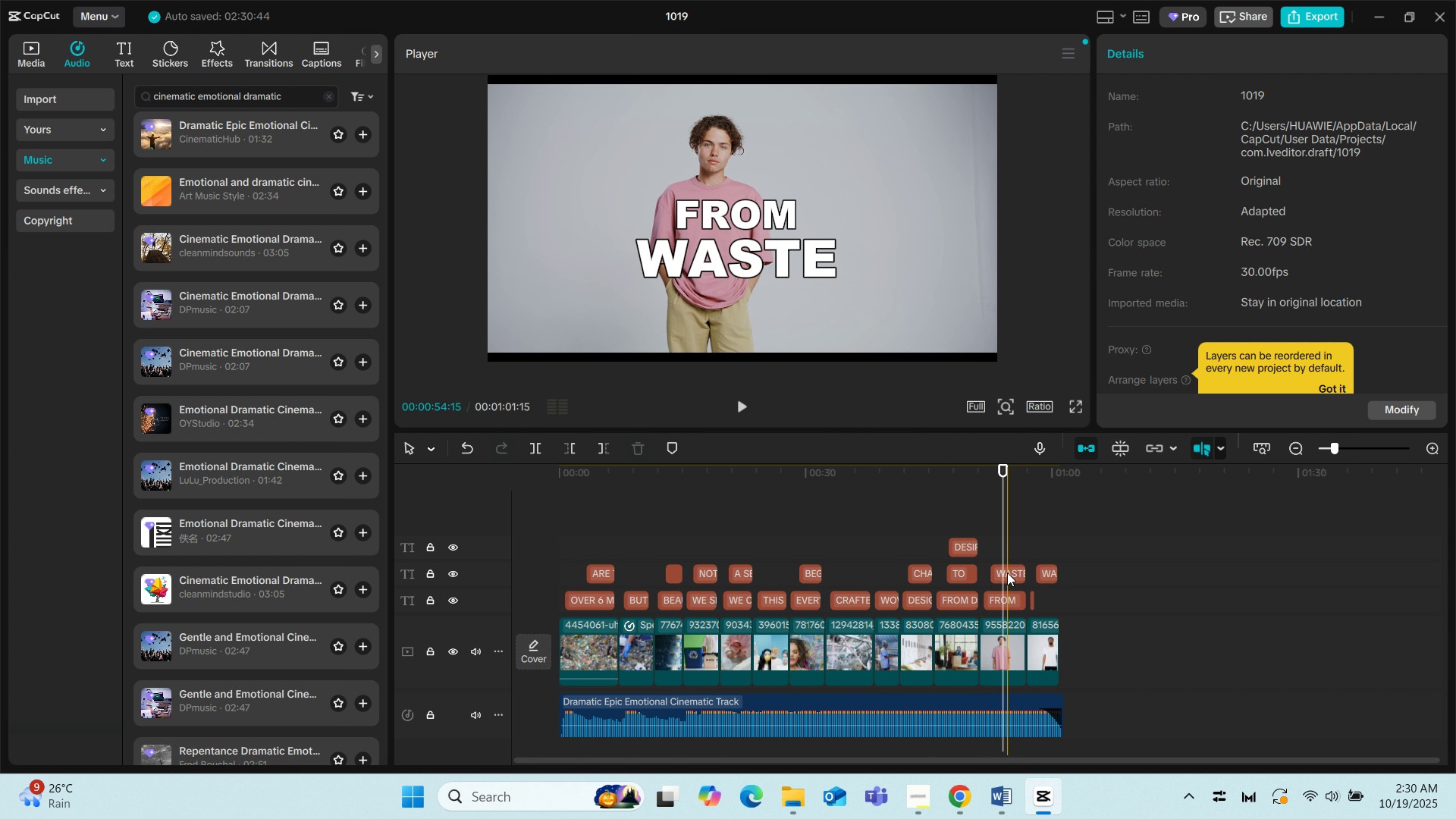 
left_click([1007, 573])
 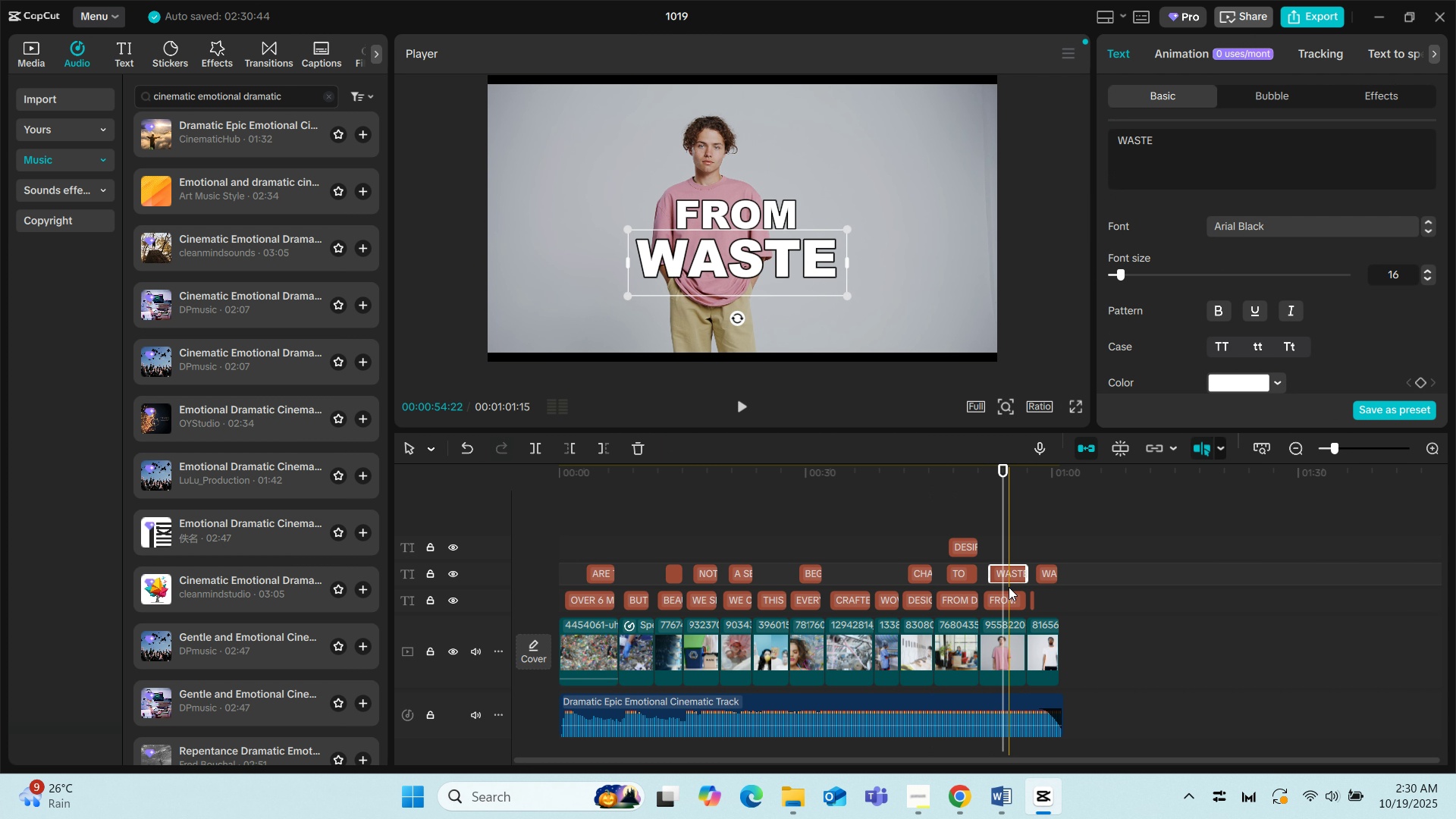 
left_click([1008, 589])
 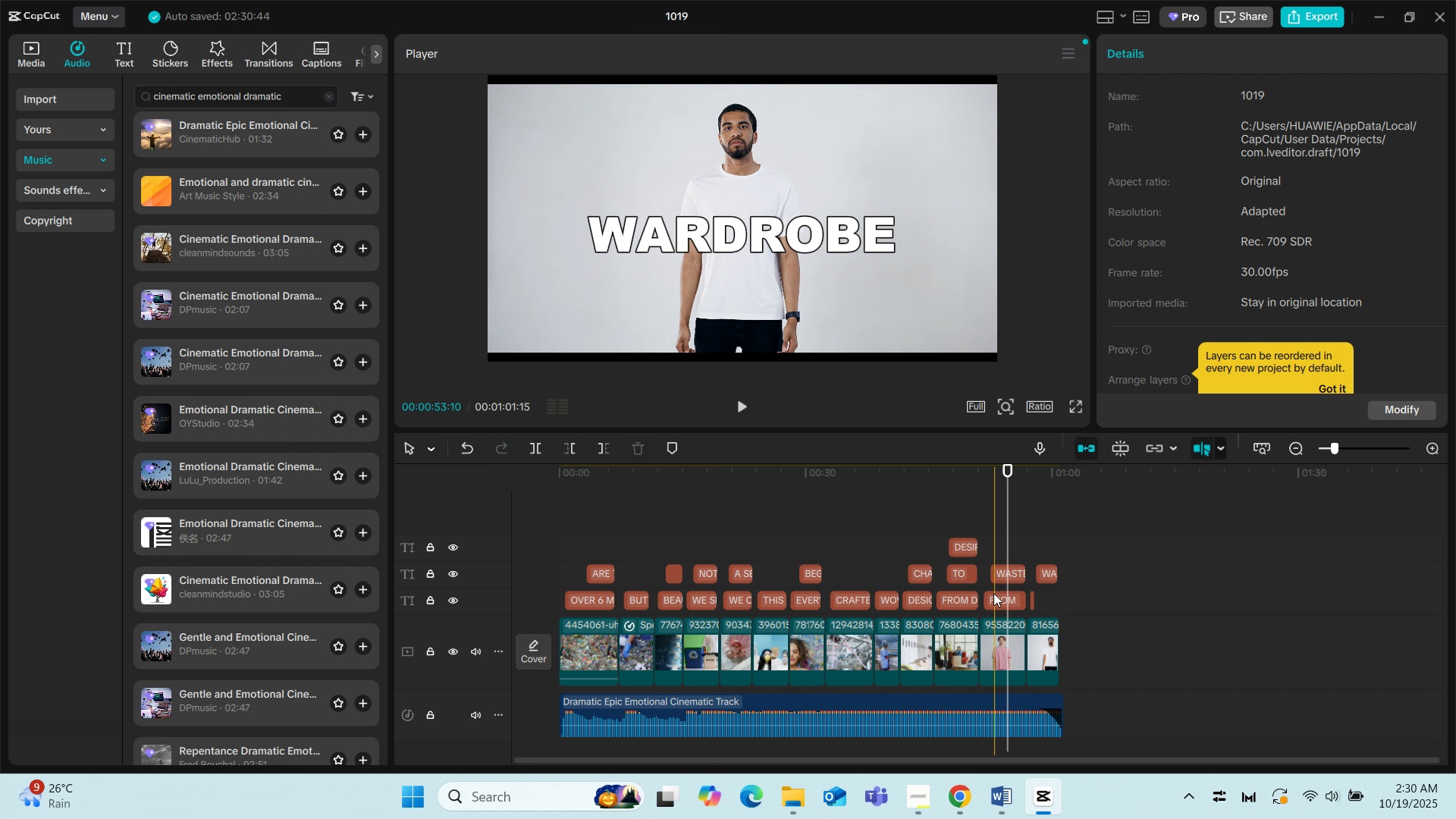 
left_click([993, 596])
 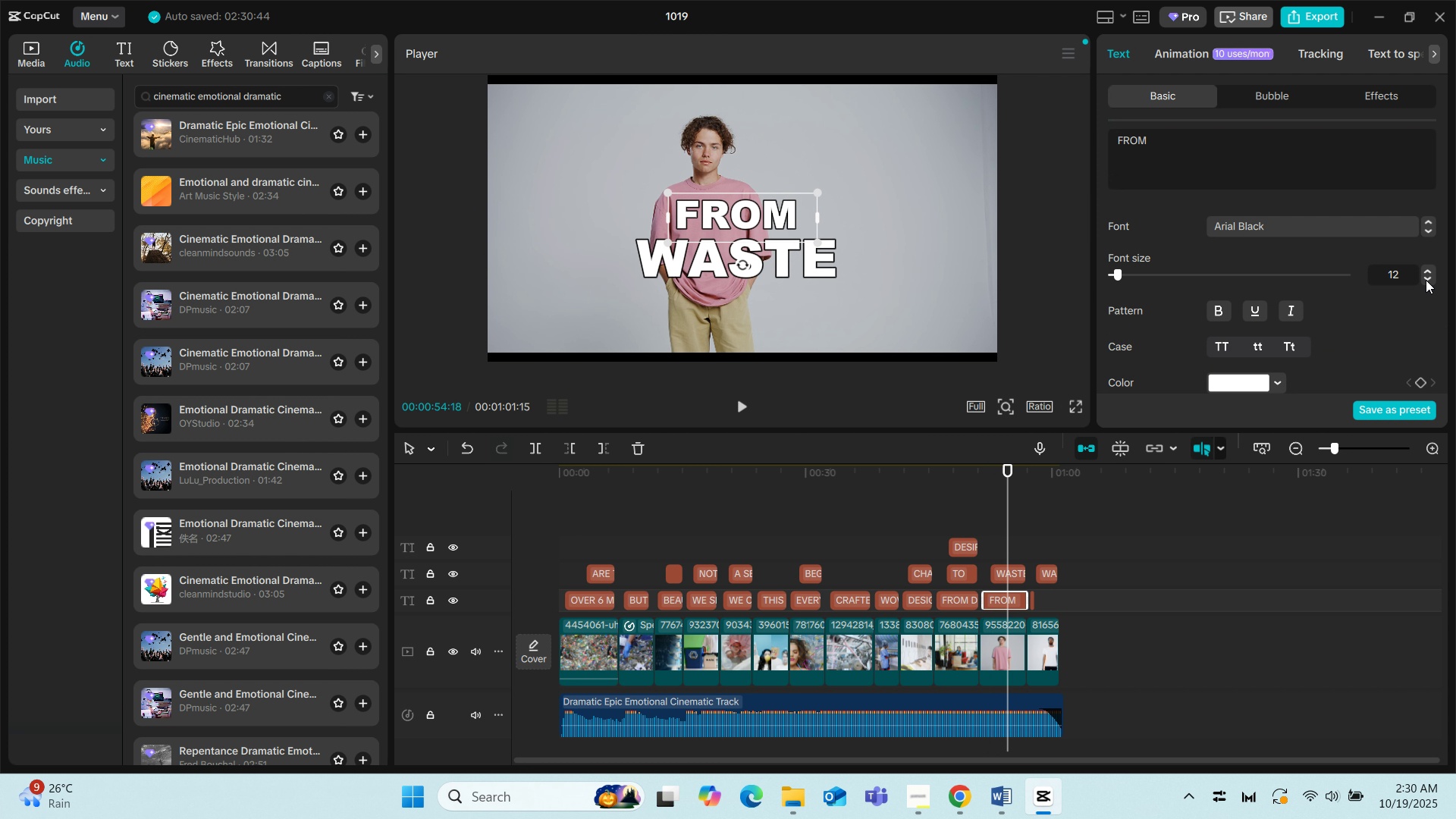 
left_click([1426, 280])
 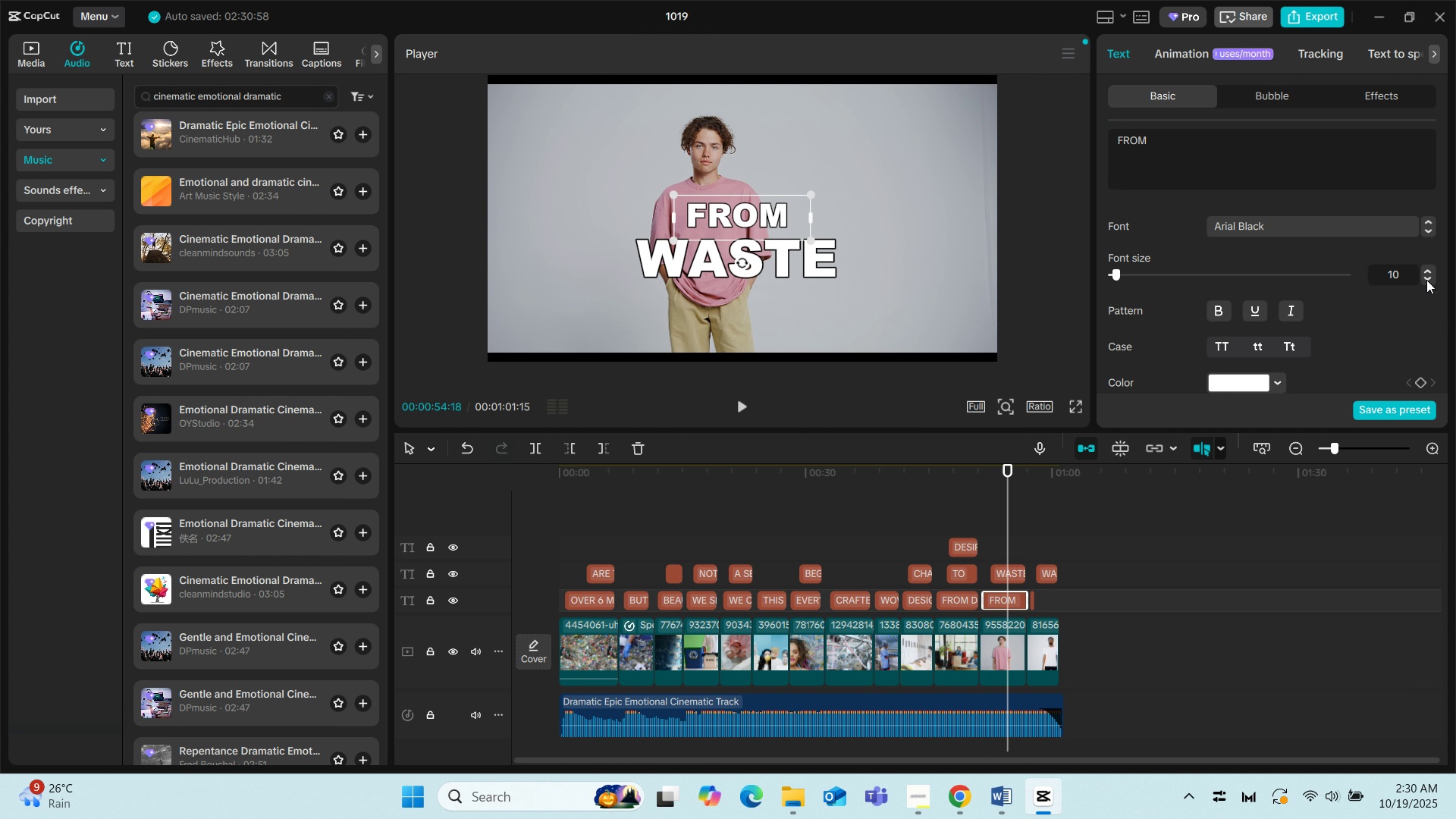 
left_click([1426, 280])
 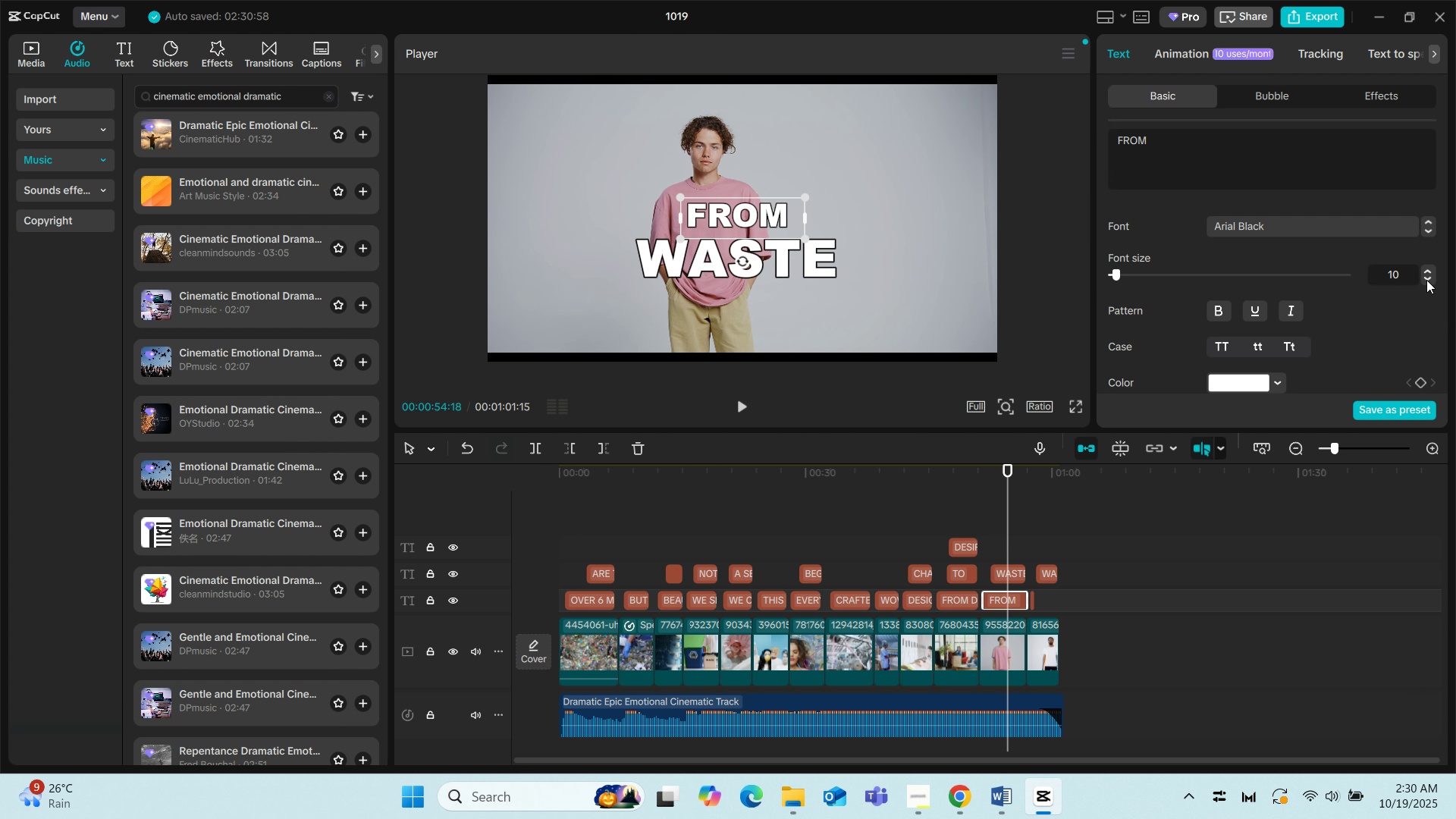 
left_click([1426, 280])
 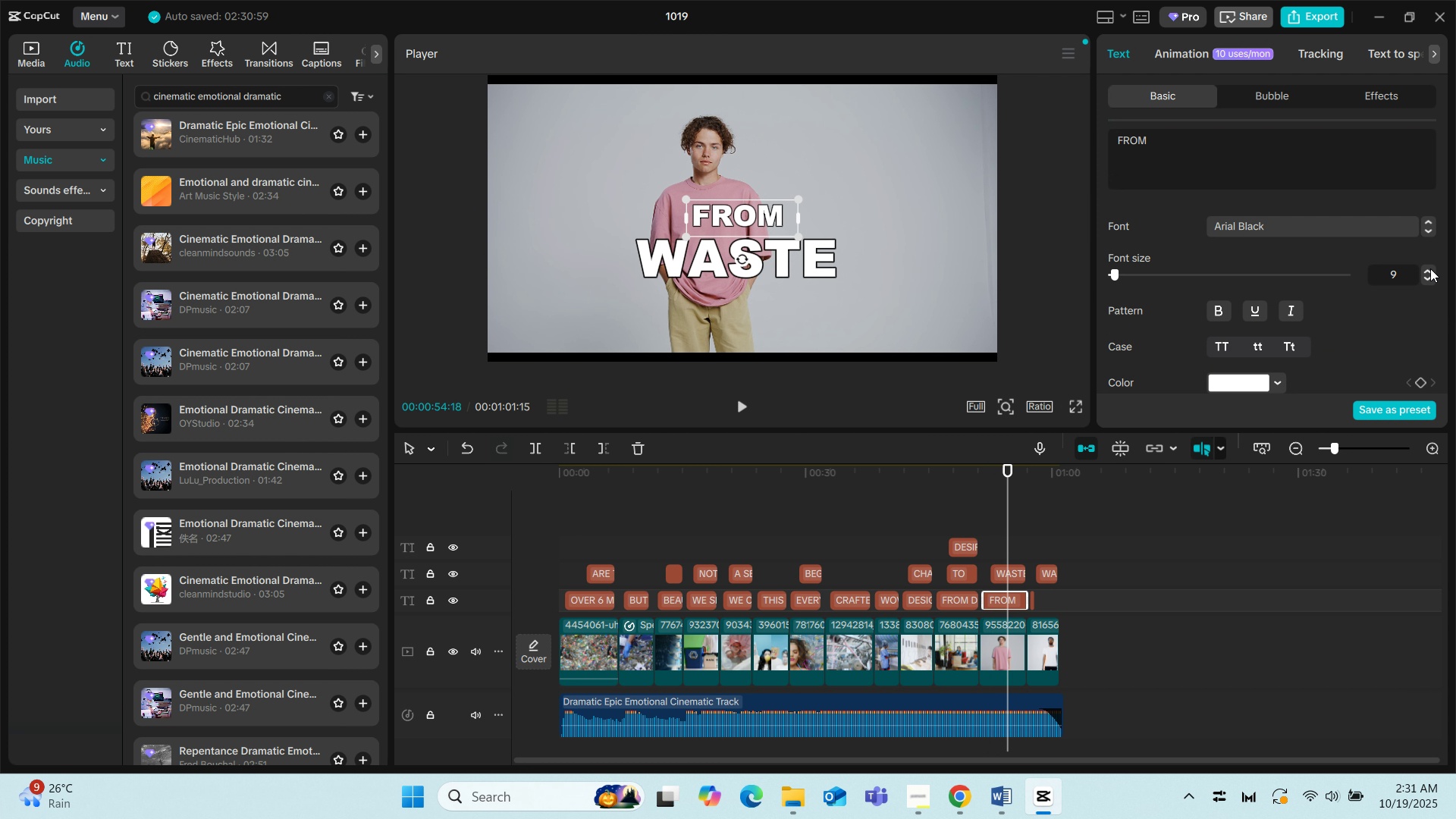 
left_click([1430, 268])
 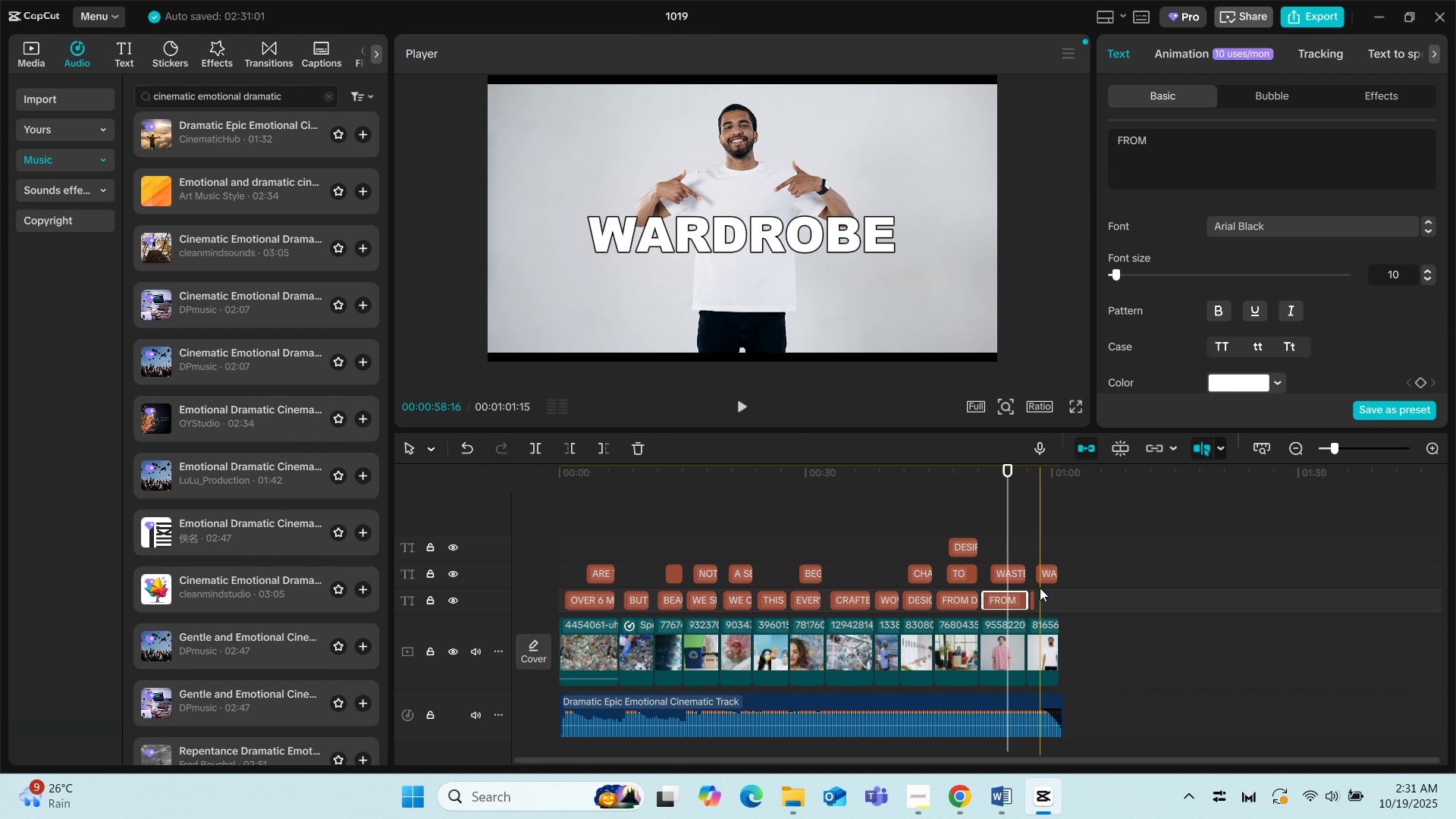 
left_click([1040, 570])
 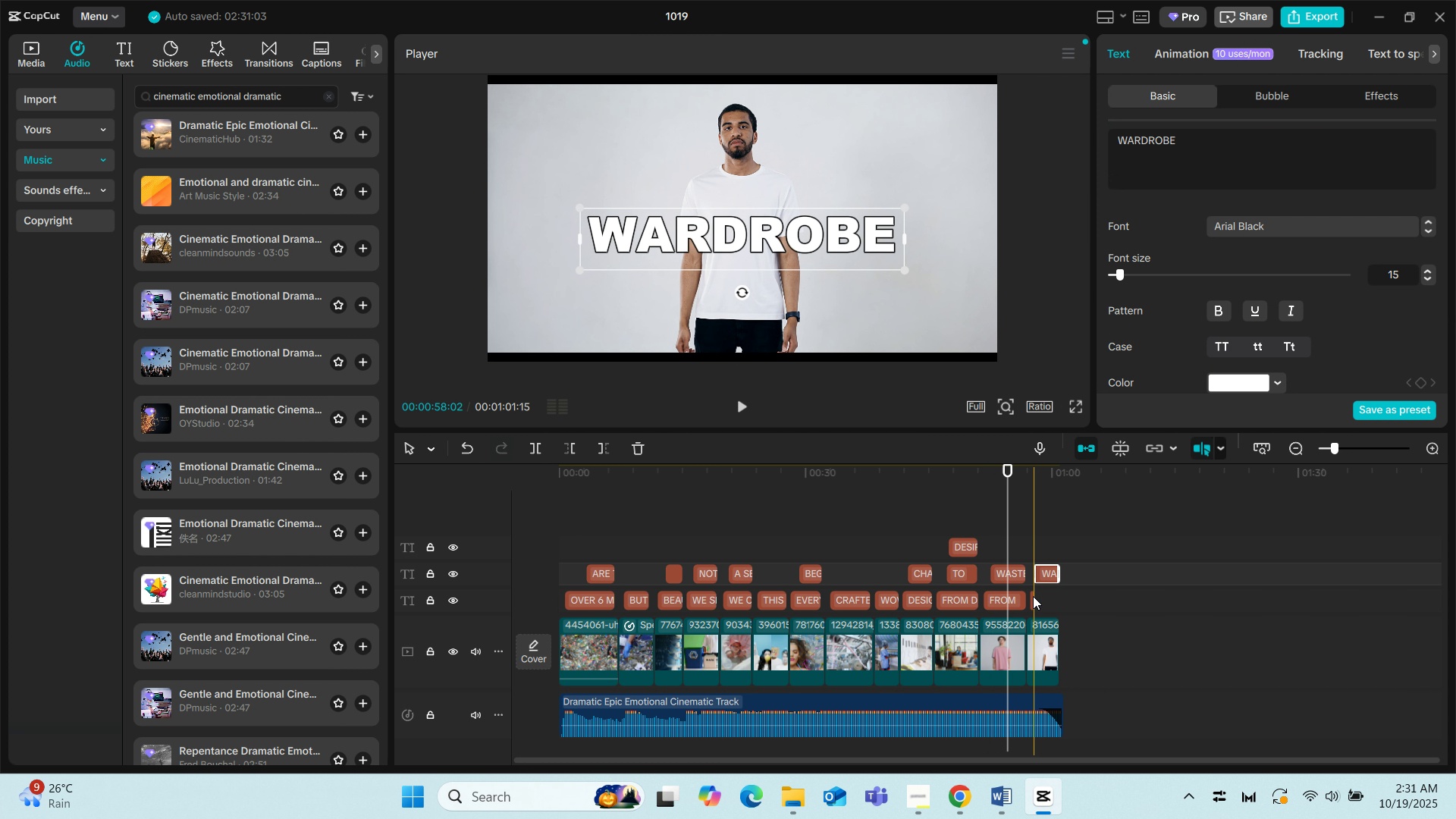 
left_click([1033, 596])
 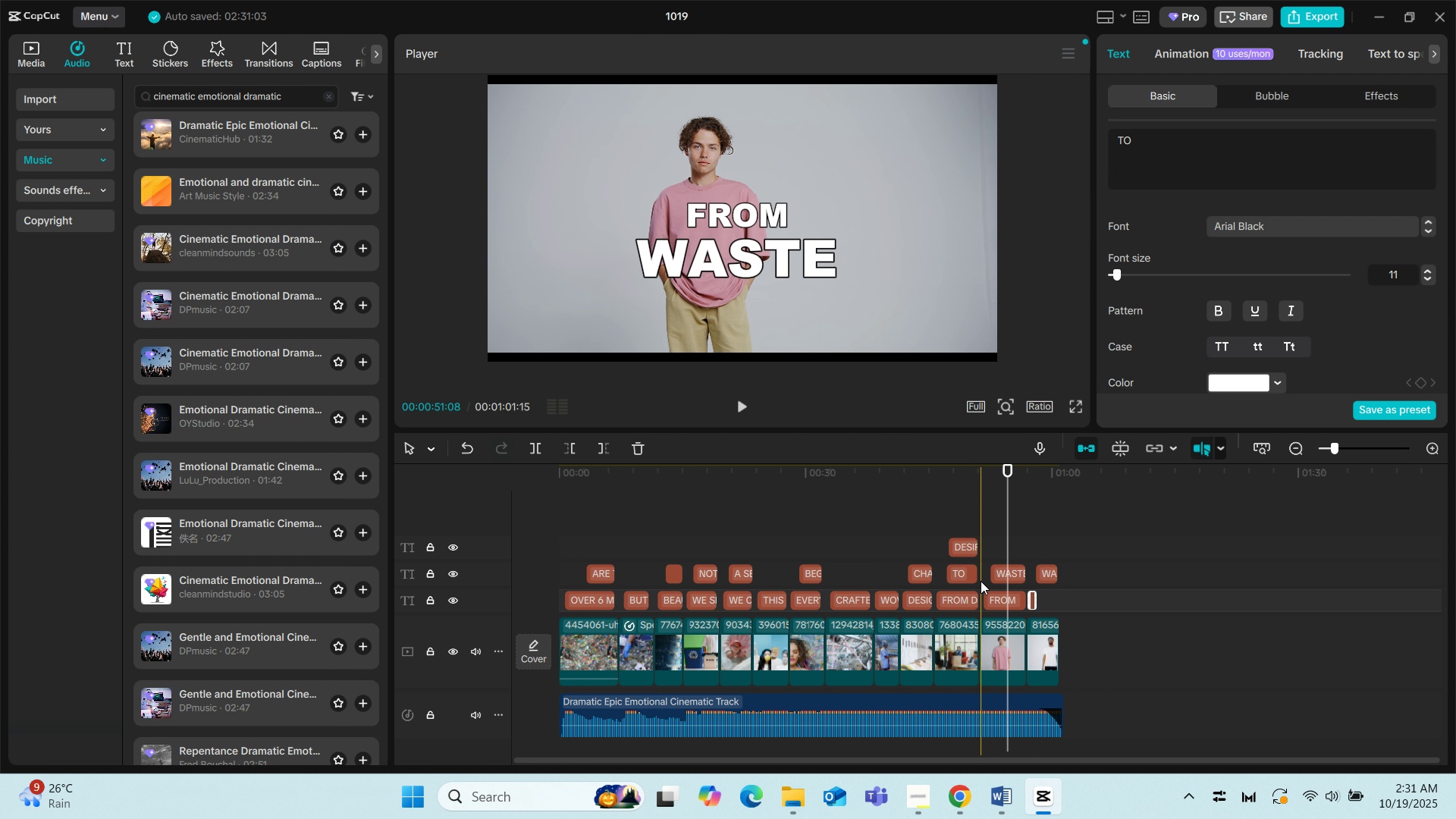 
left_click([993, 576])
 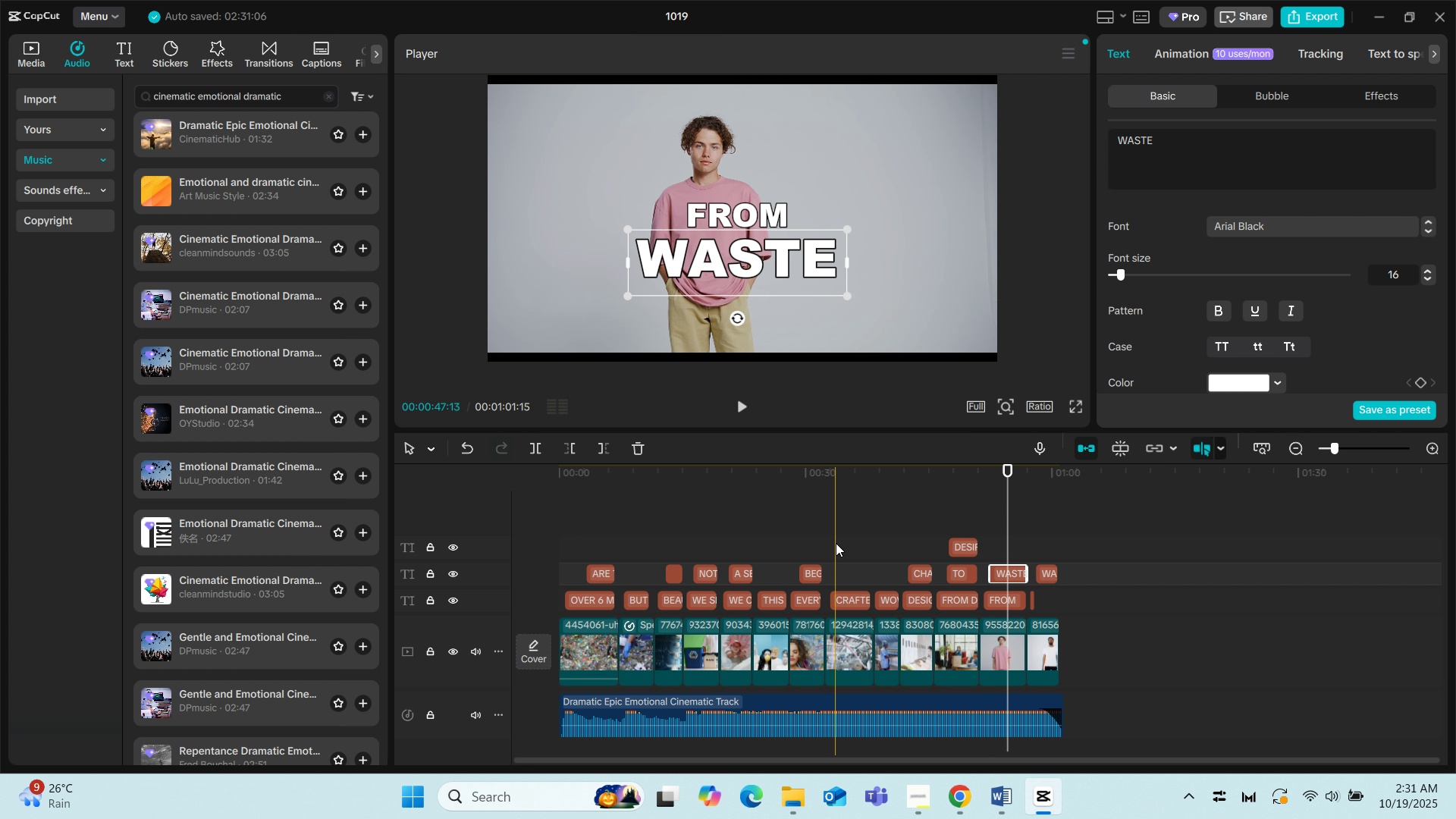 
left_click([826, 519])
 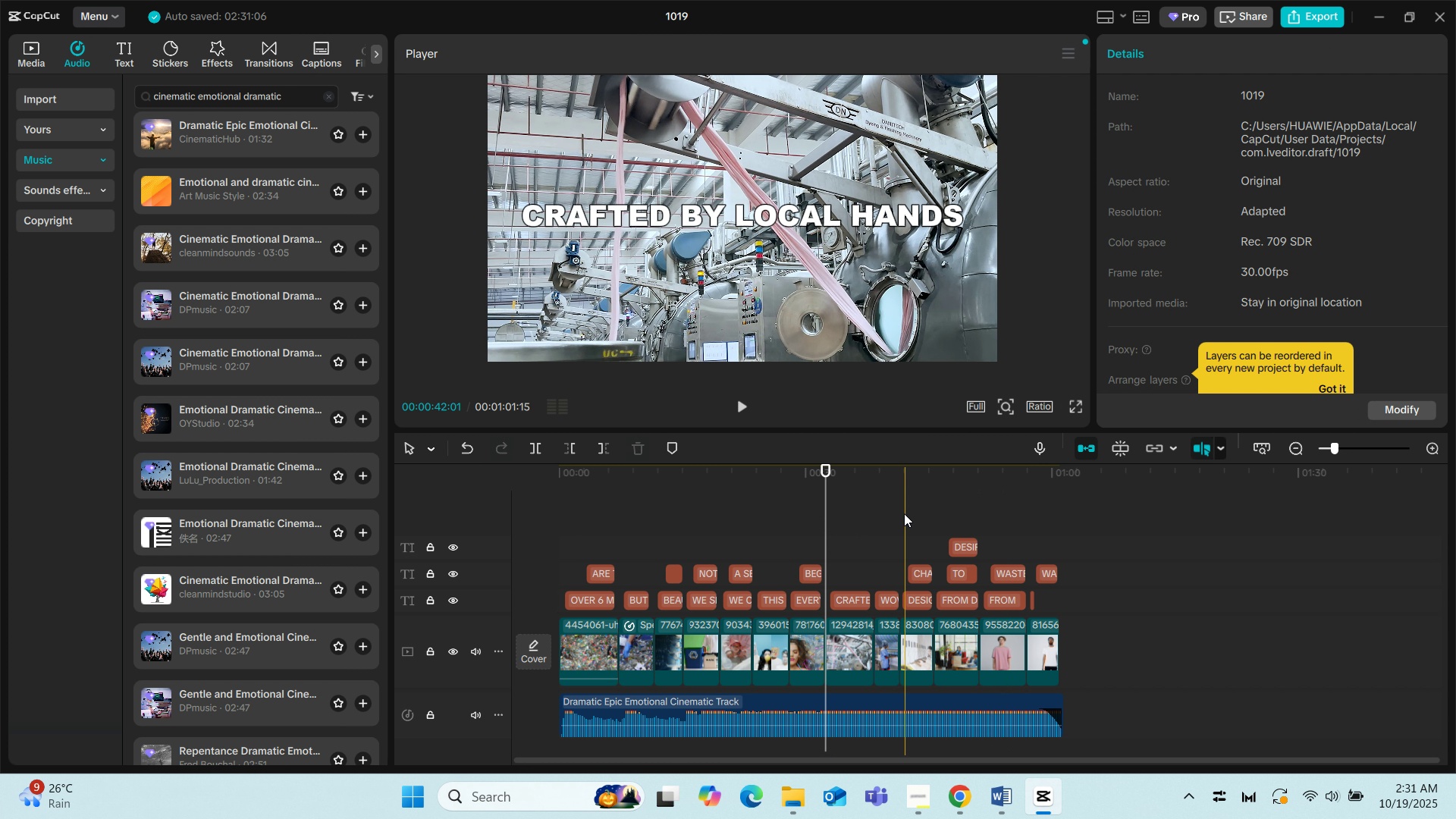 
left_click([904, 513])
 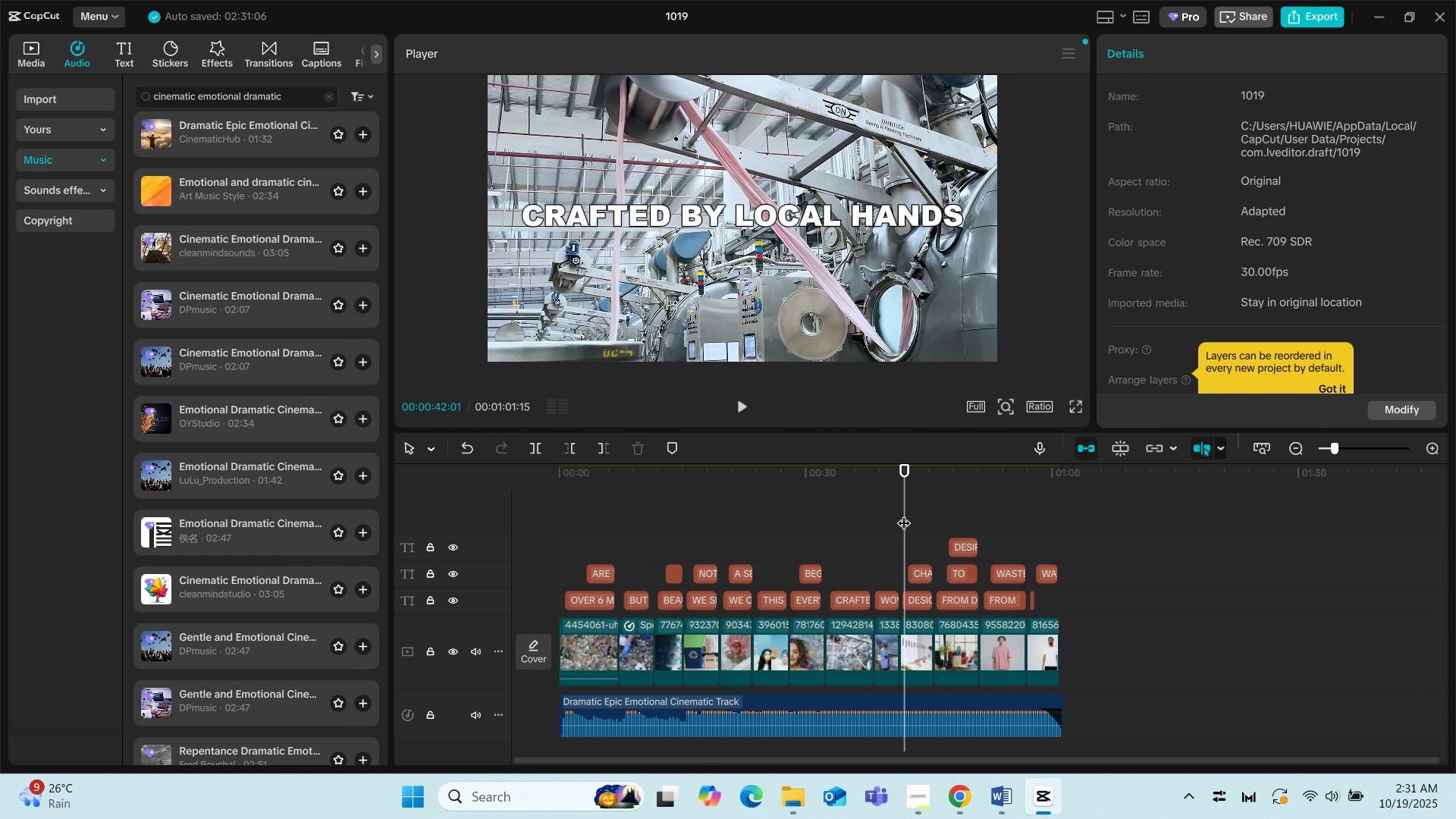 
key(Space)
 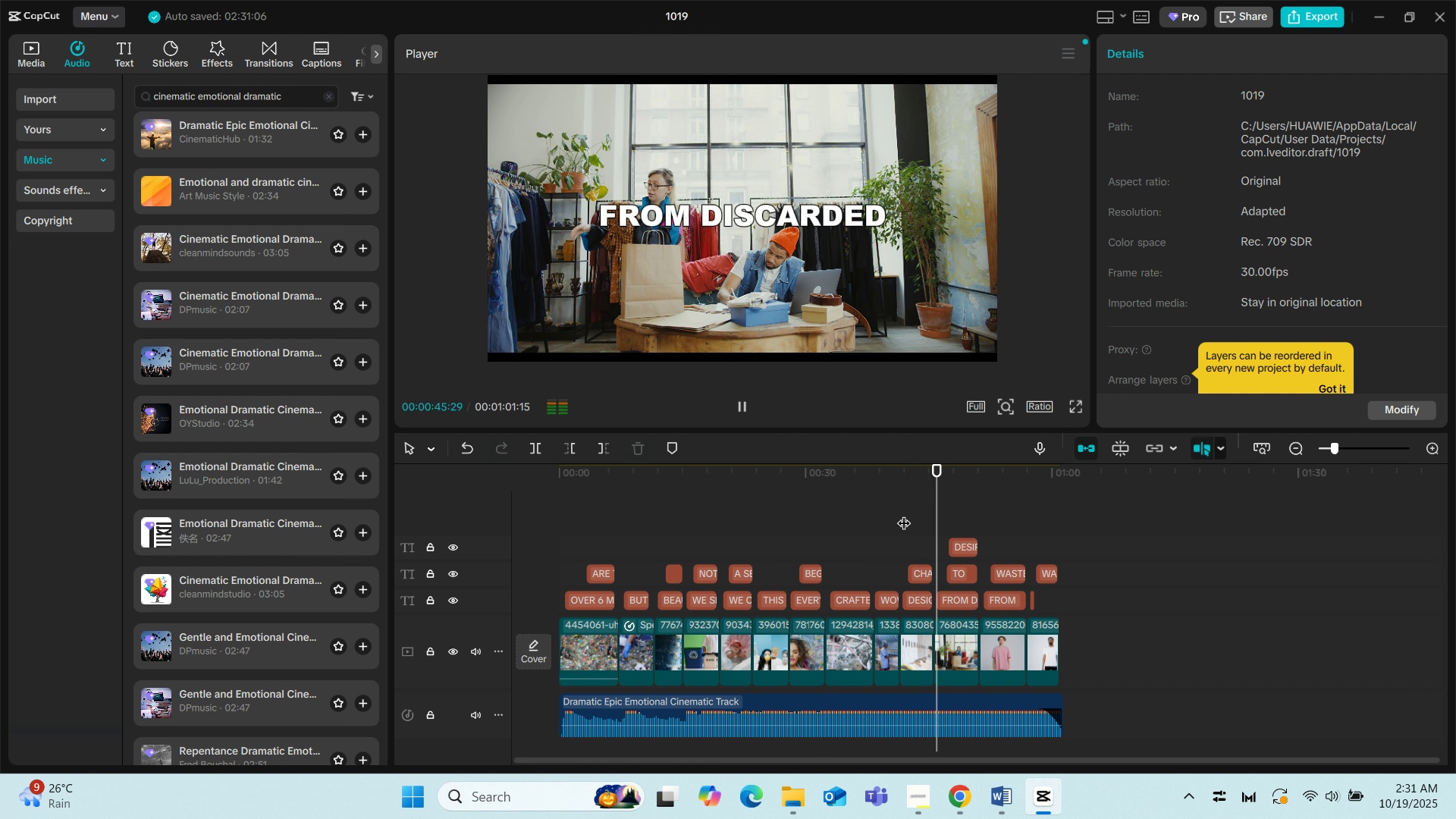 
wait(9.32)
 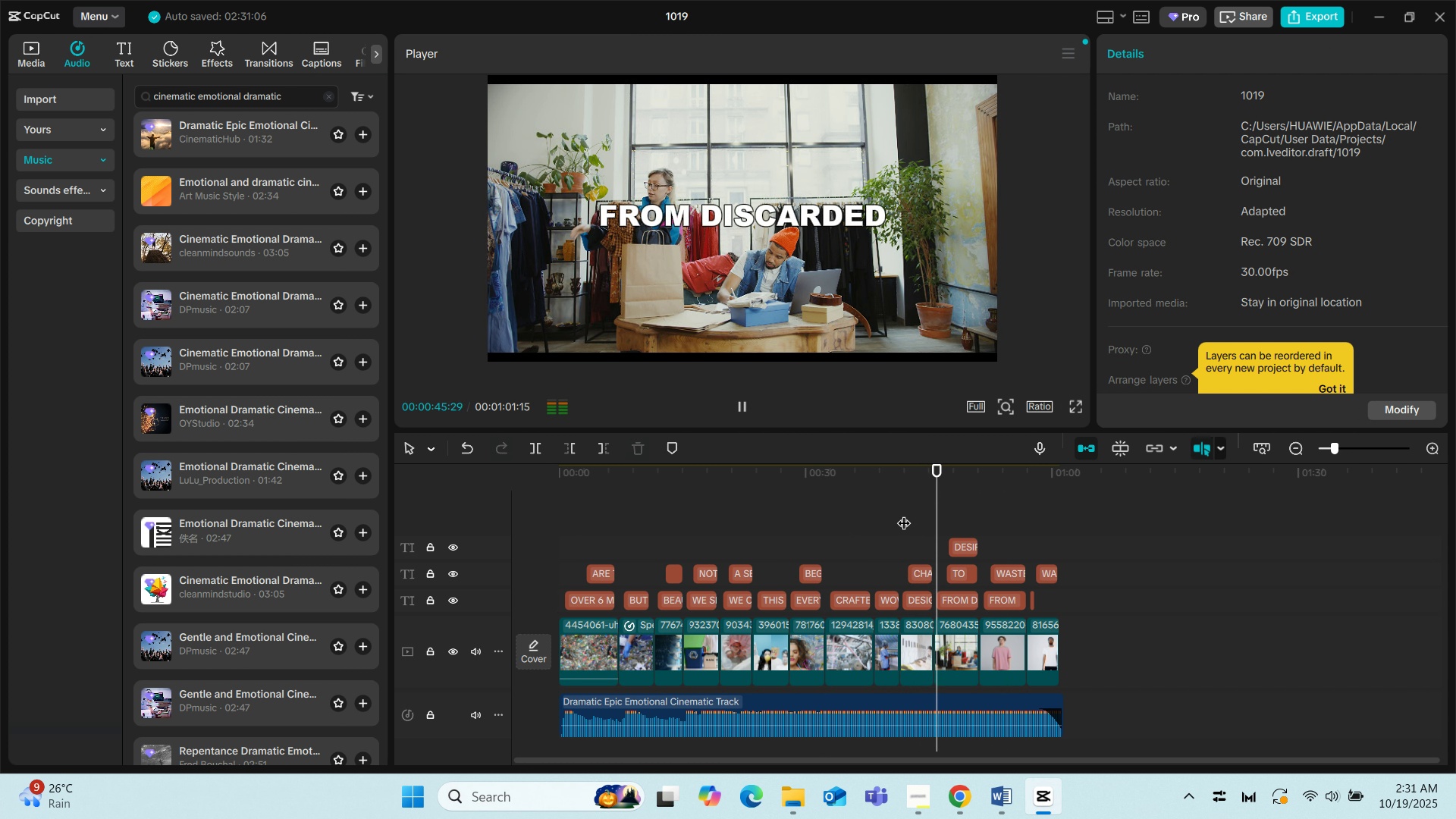 
key(Space)
 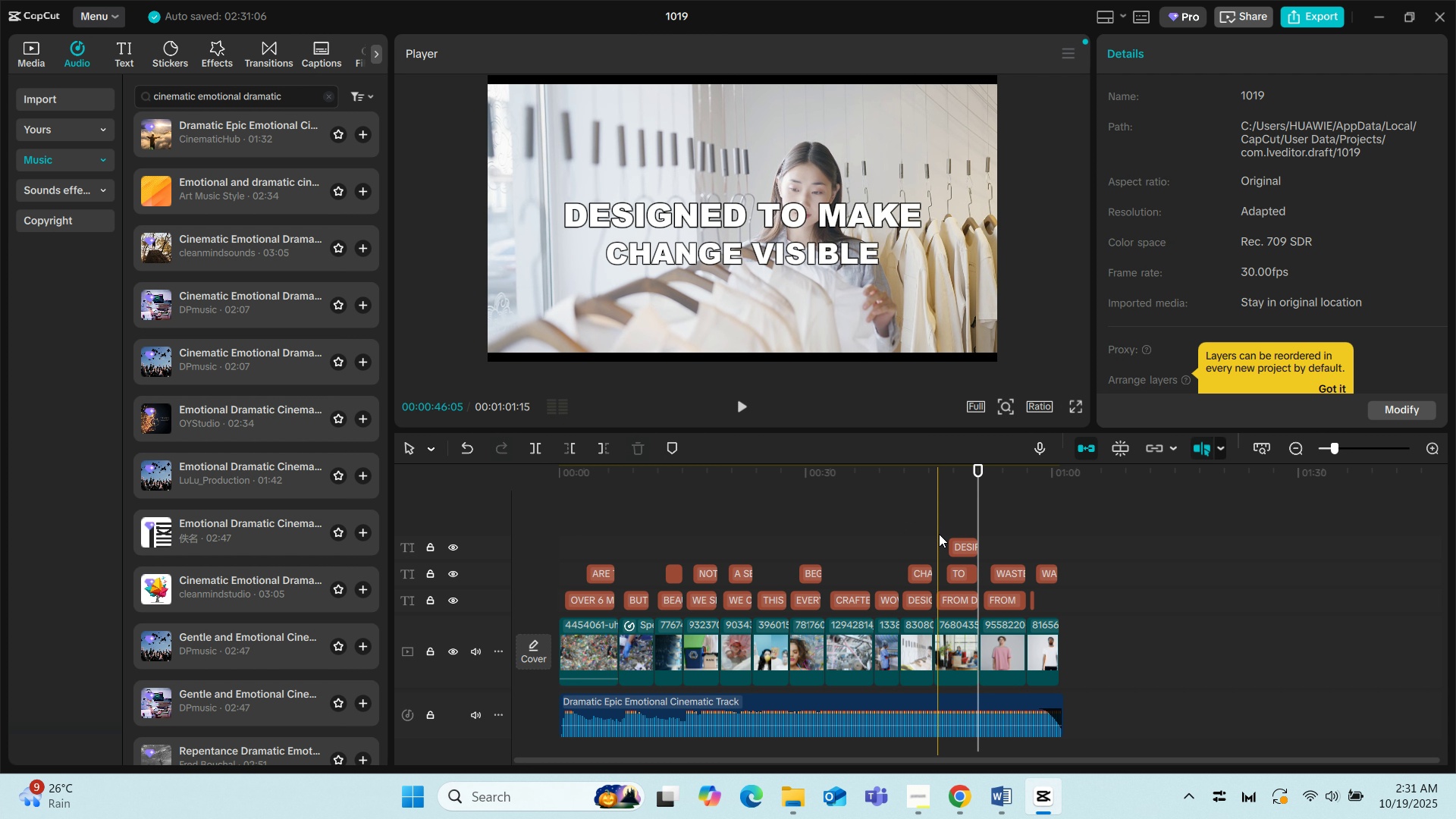 
left_click([939, 534])
 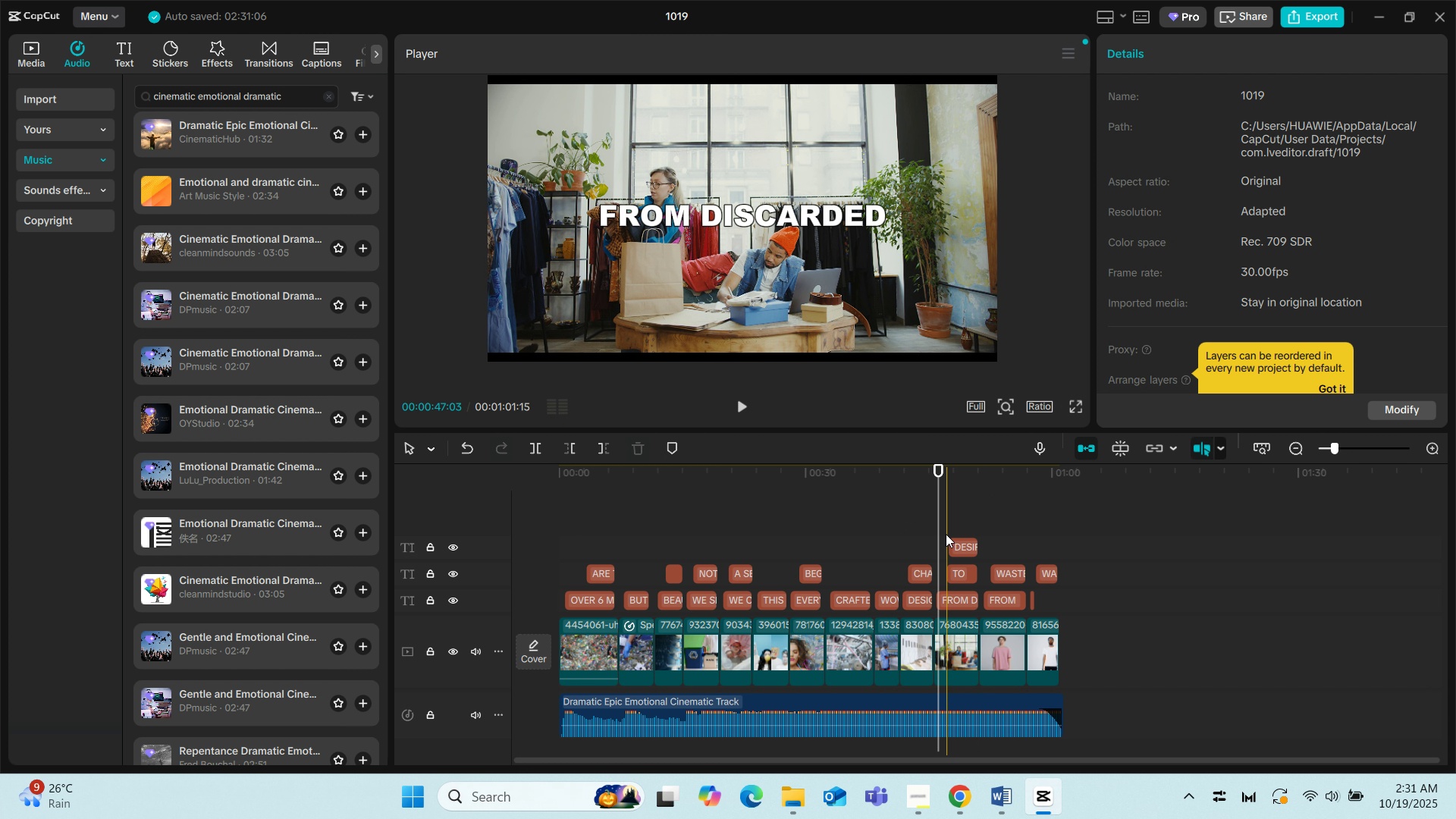 
key(Space)
 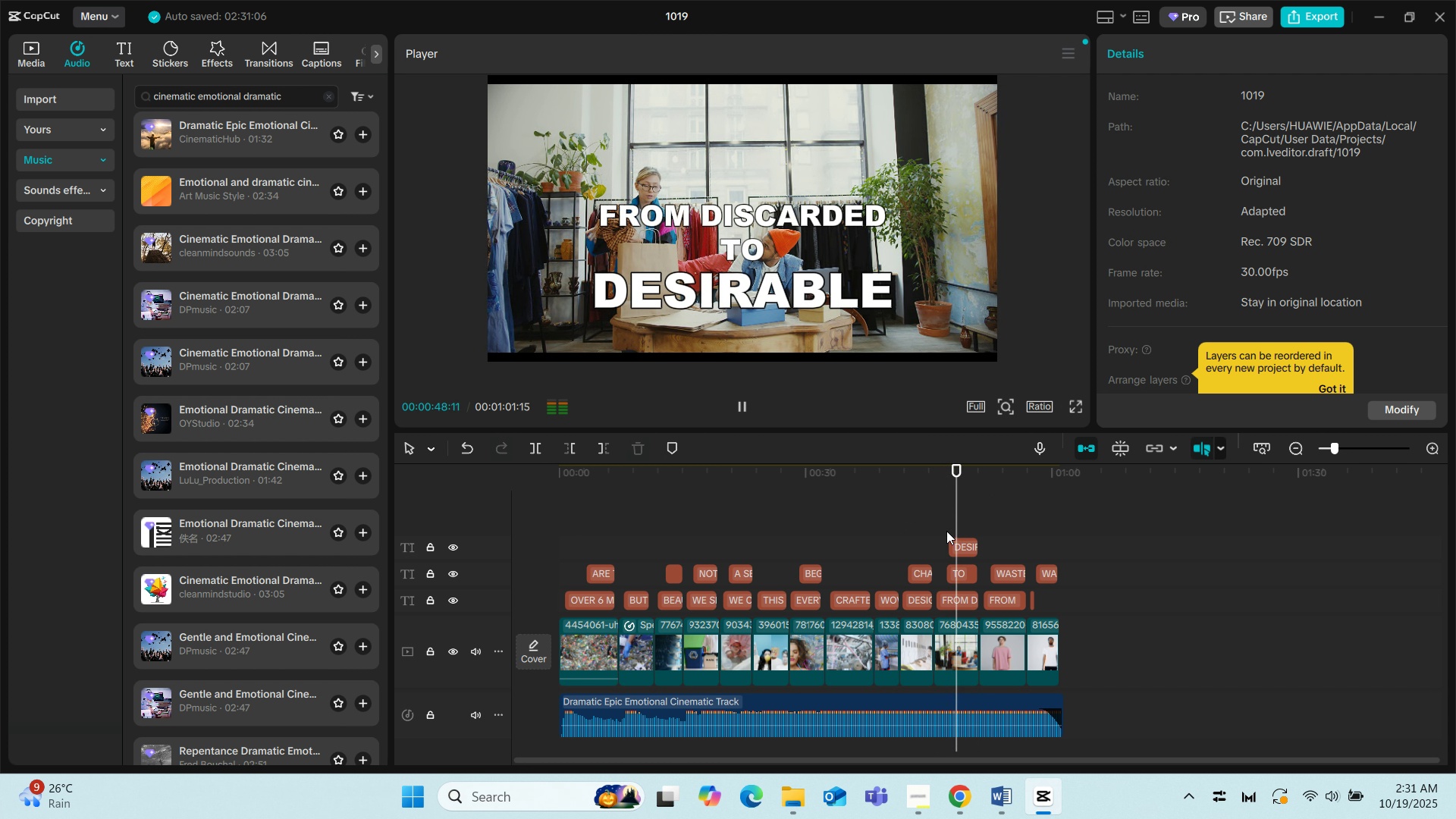 
key(Space)
 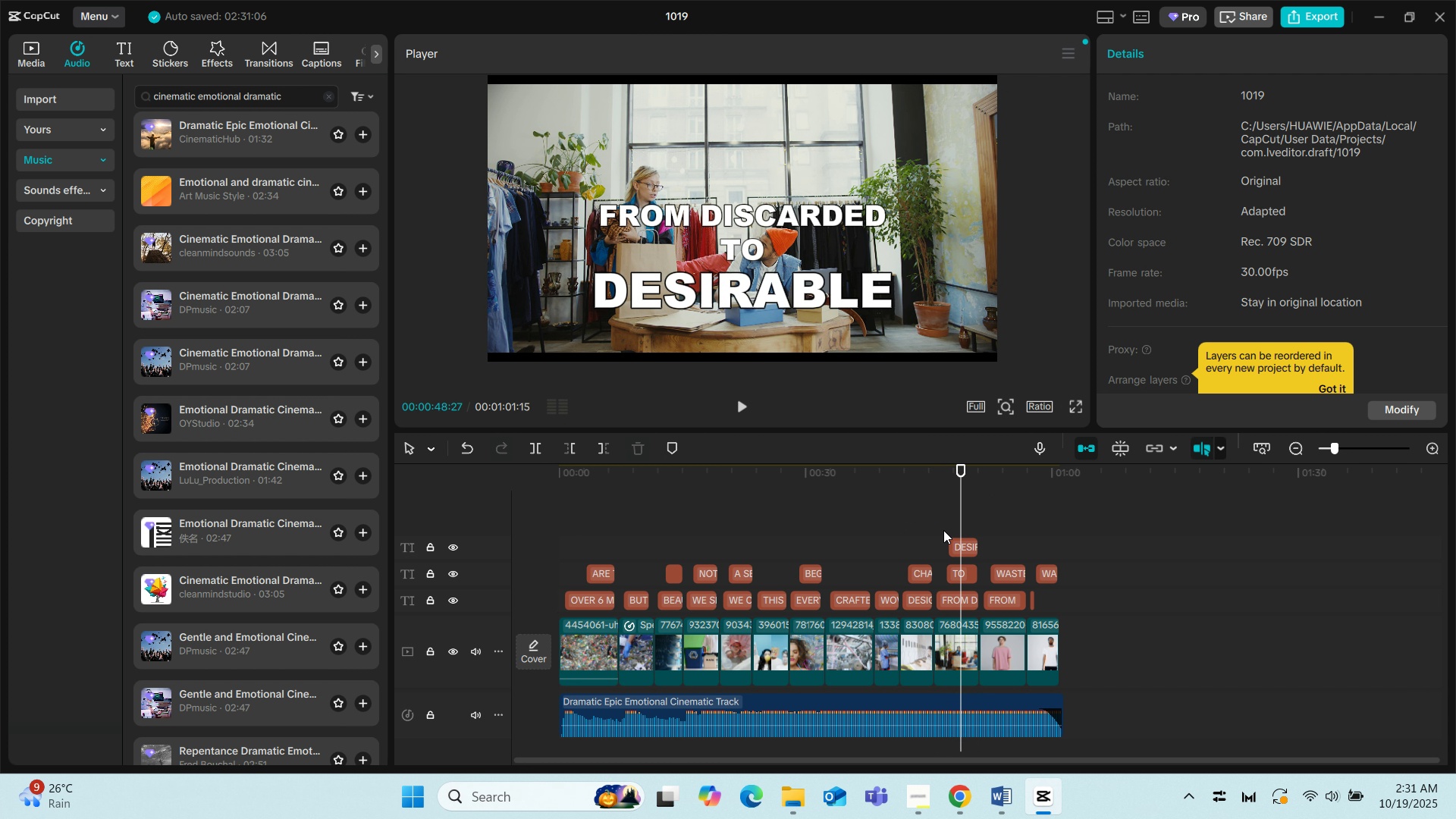 
key(Space)
 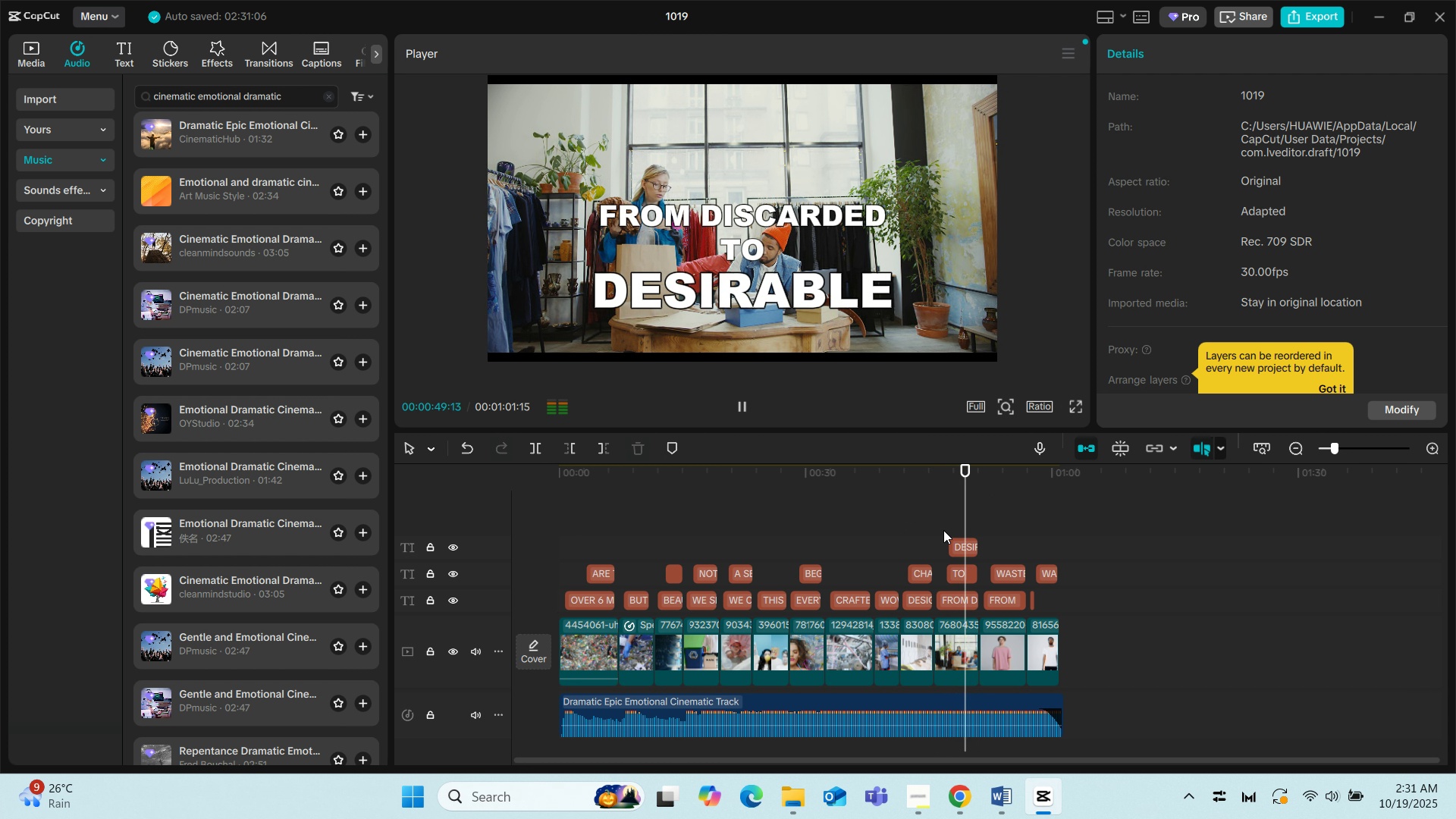 
left_click([943, 530])
 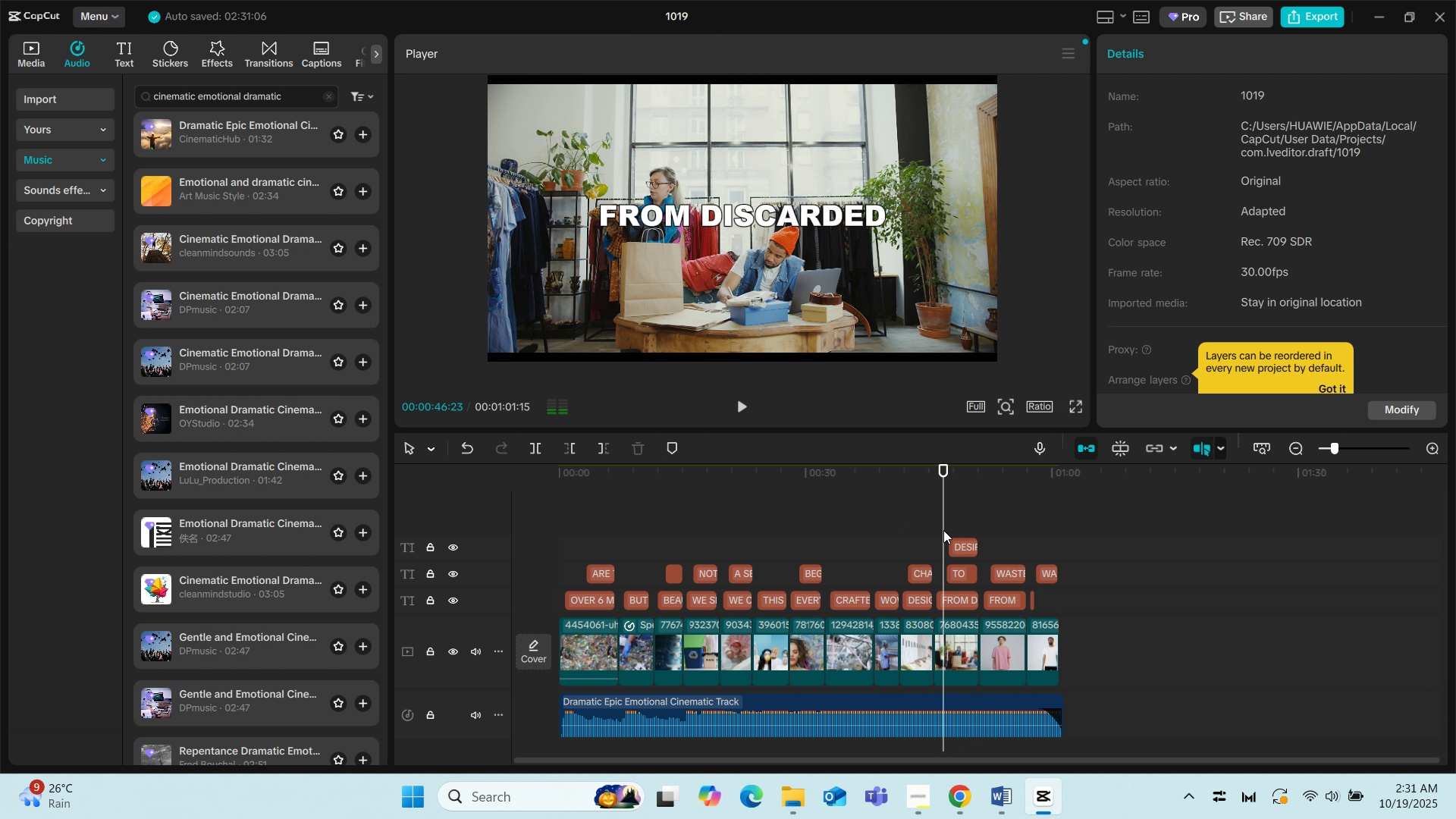 
key(Space)
 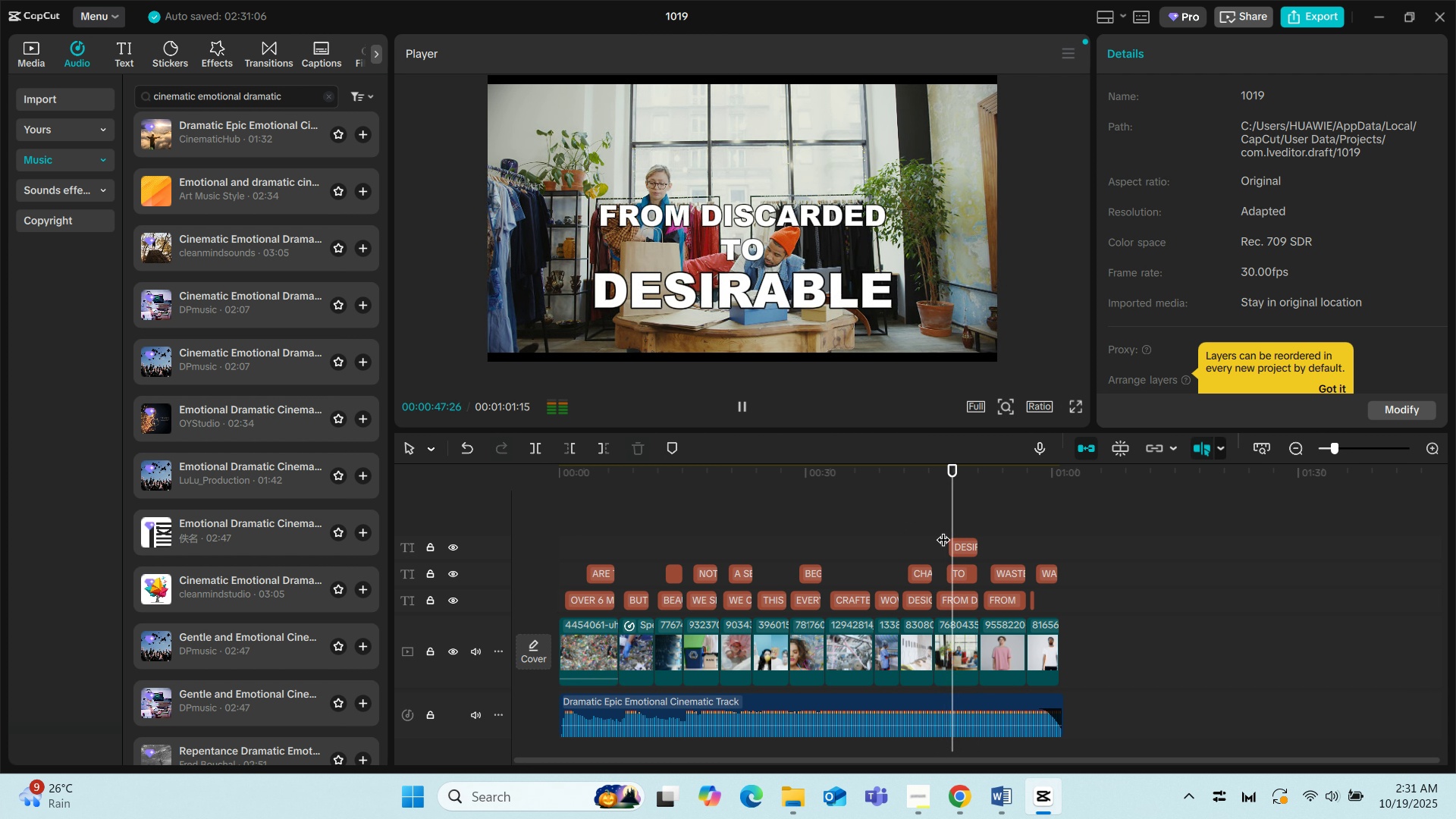 
key(Space)
 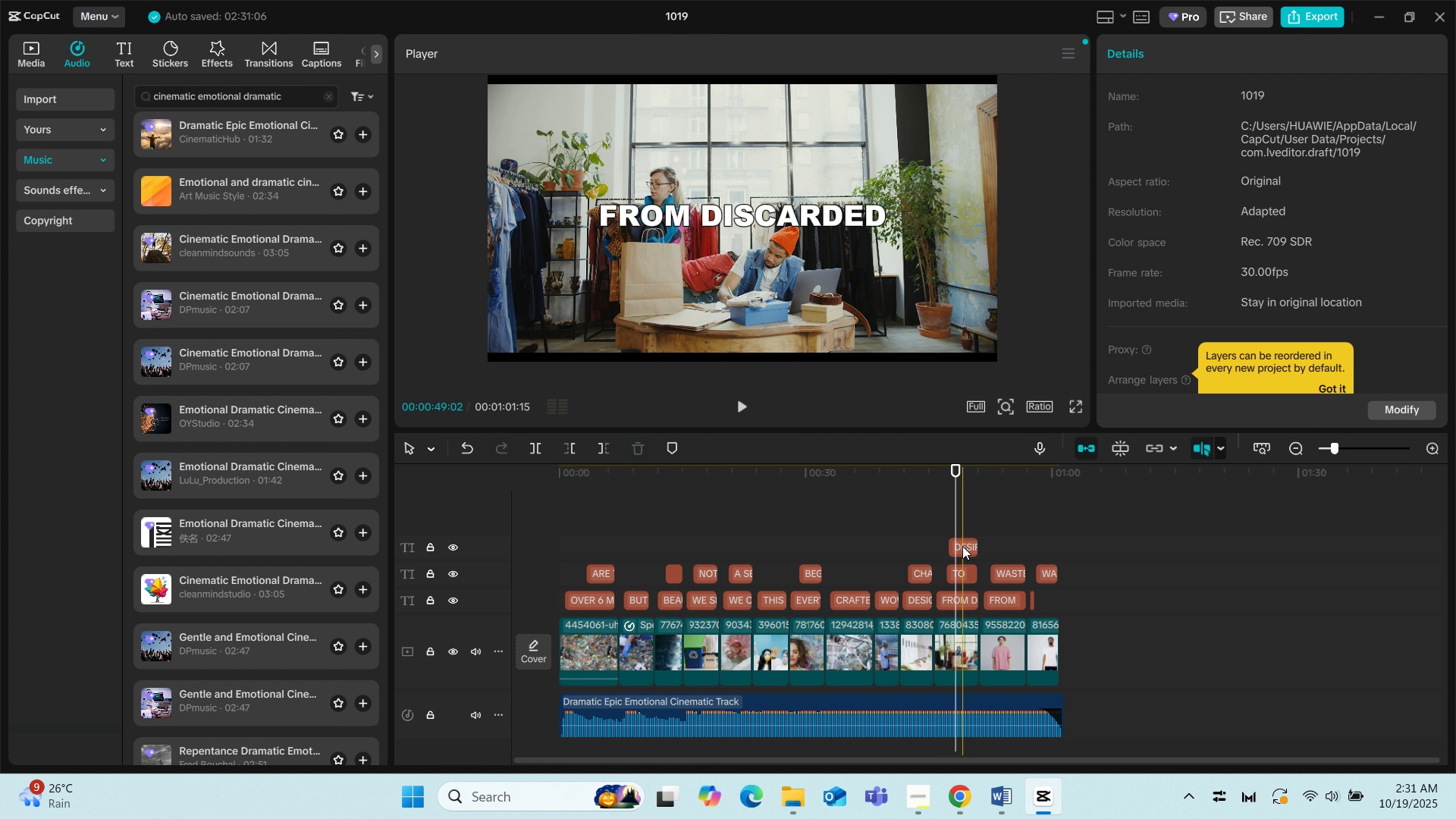 
left_click([962, 546])
 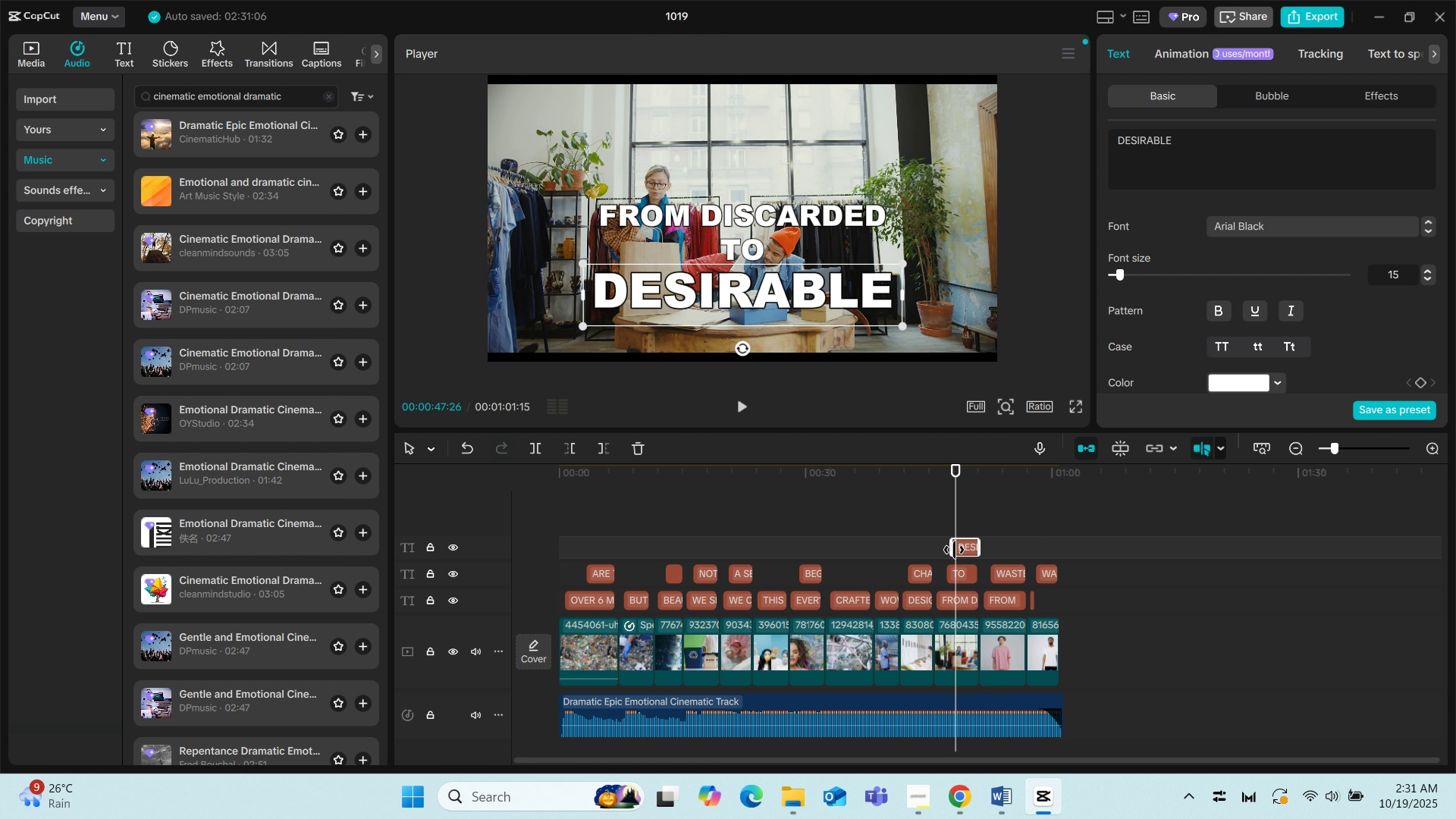 
wait(5.55)
 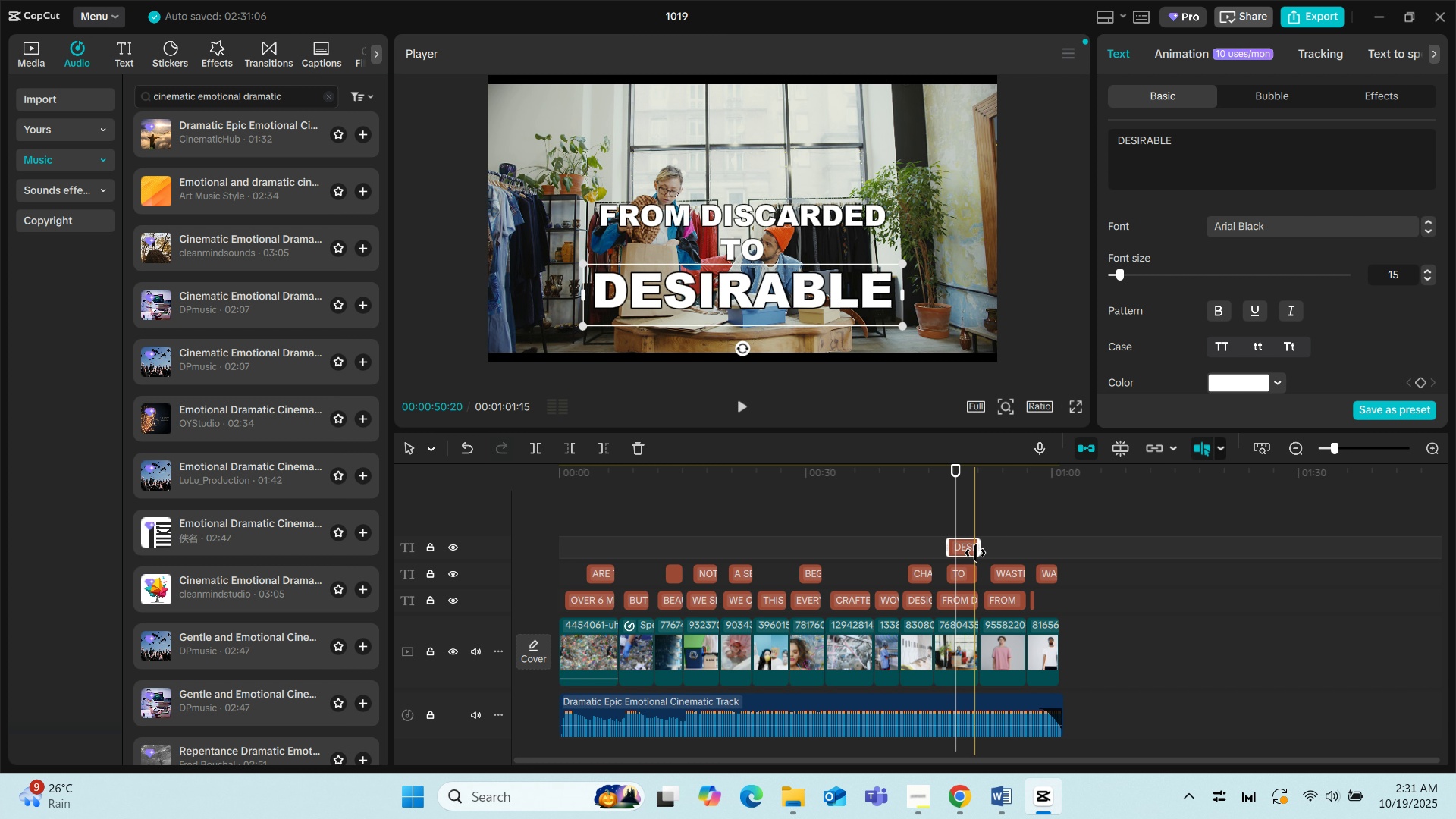 
left_click([912, 529])
 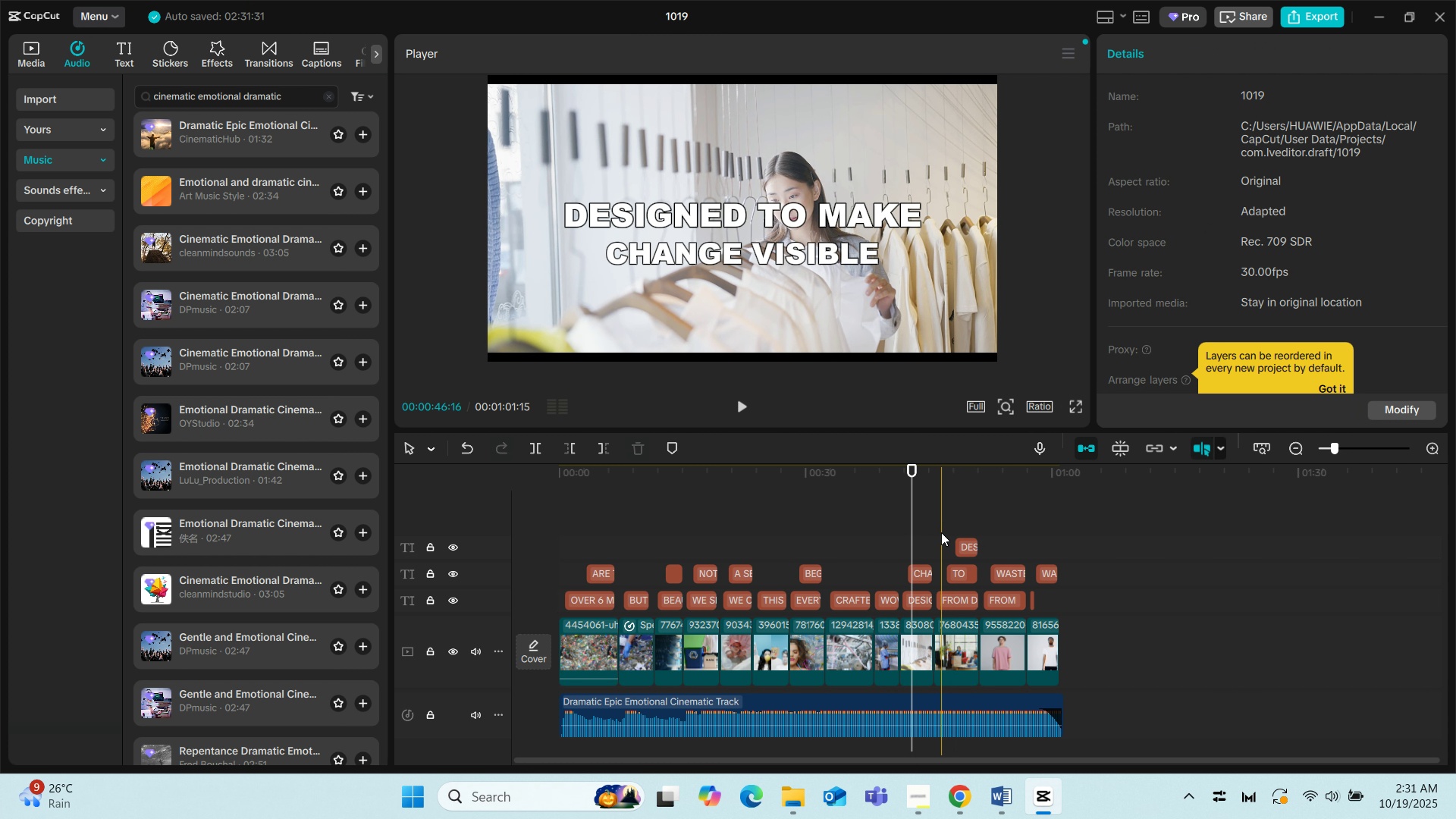 
left_click([941, 532])
 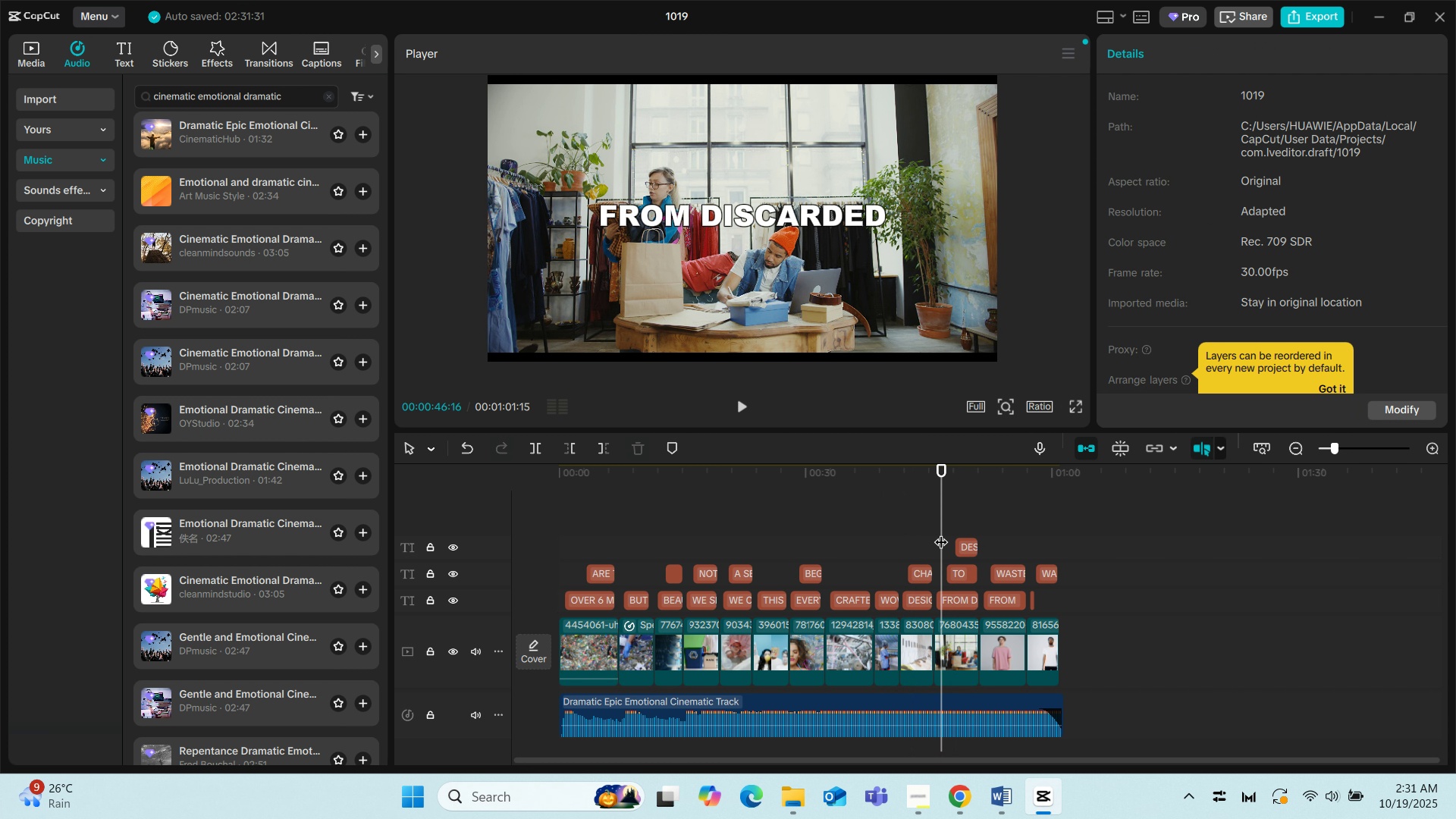 